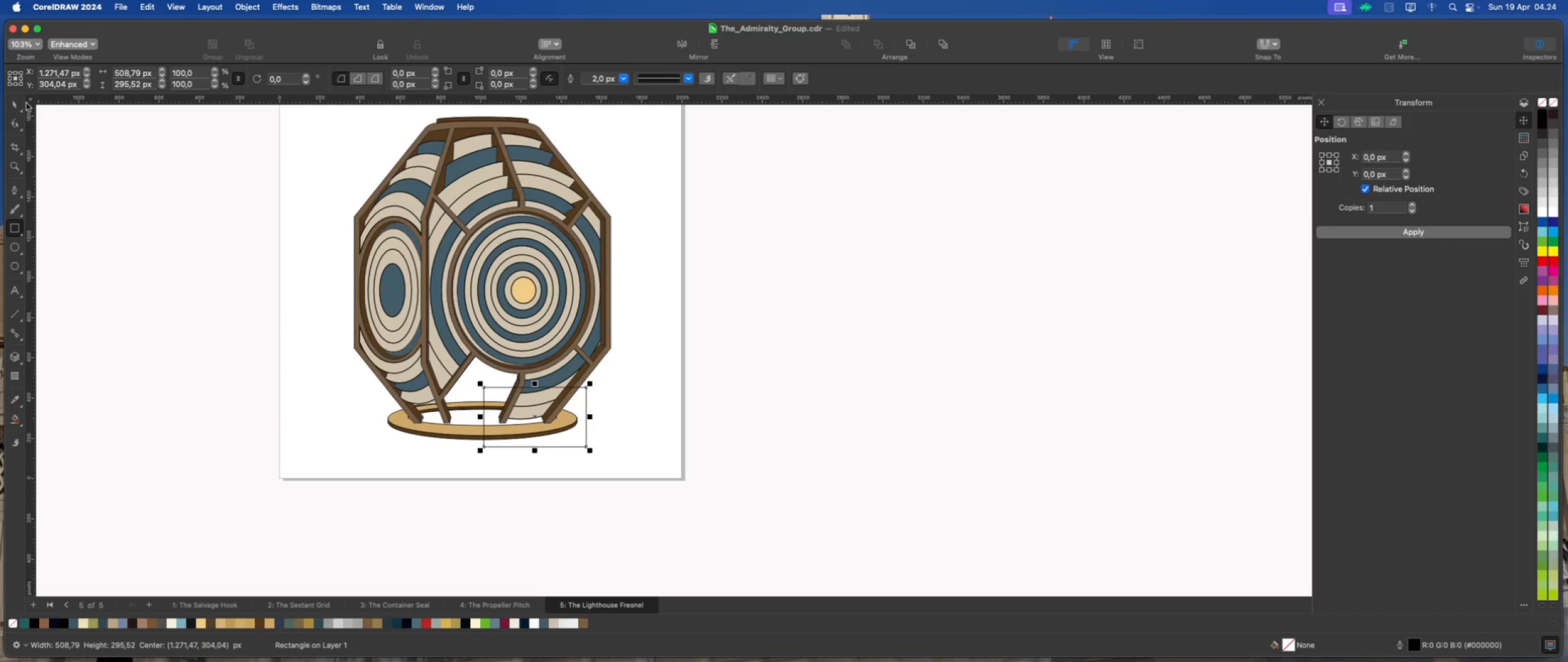 
left_click([16, 103])
 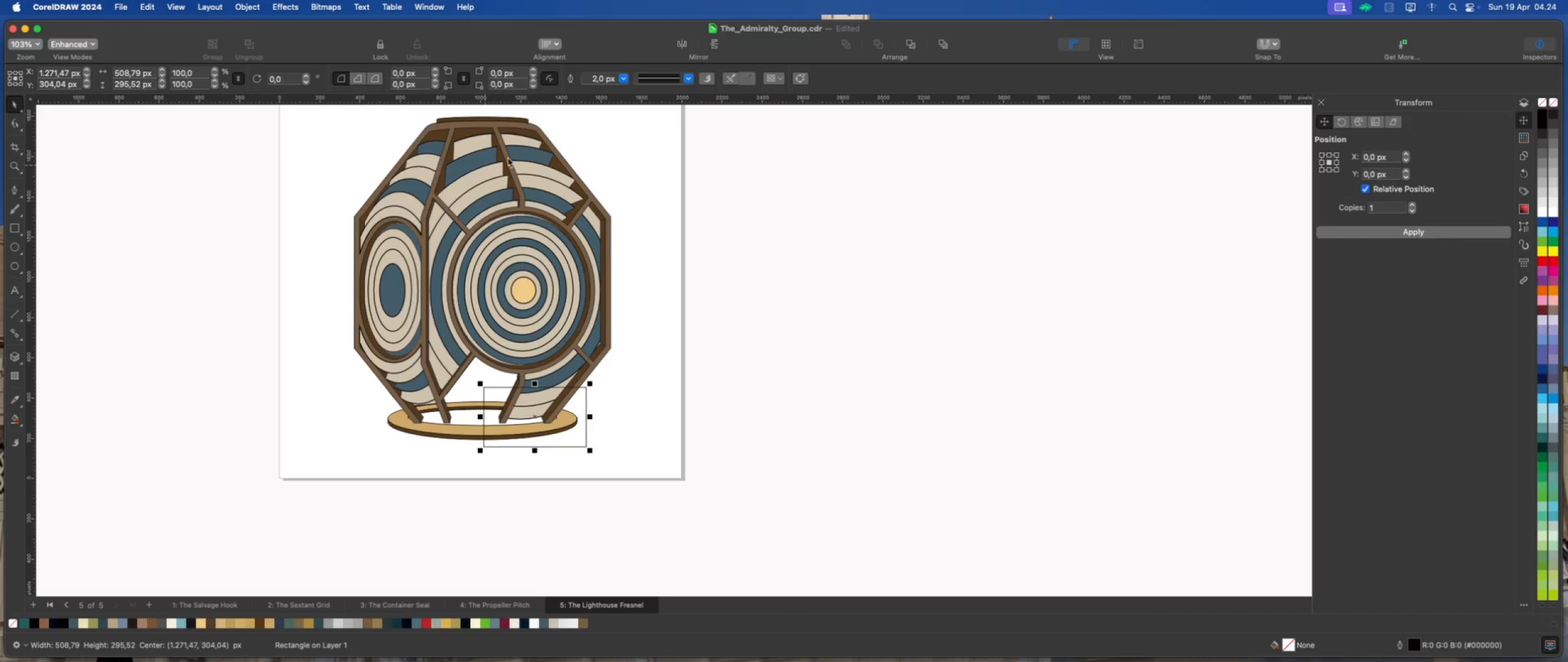 
hold_key(key=ShiftLeft, duration=0.72)
left_click([513, 138])
 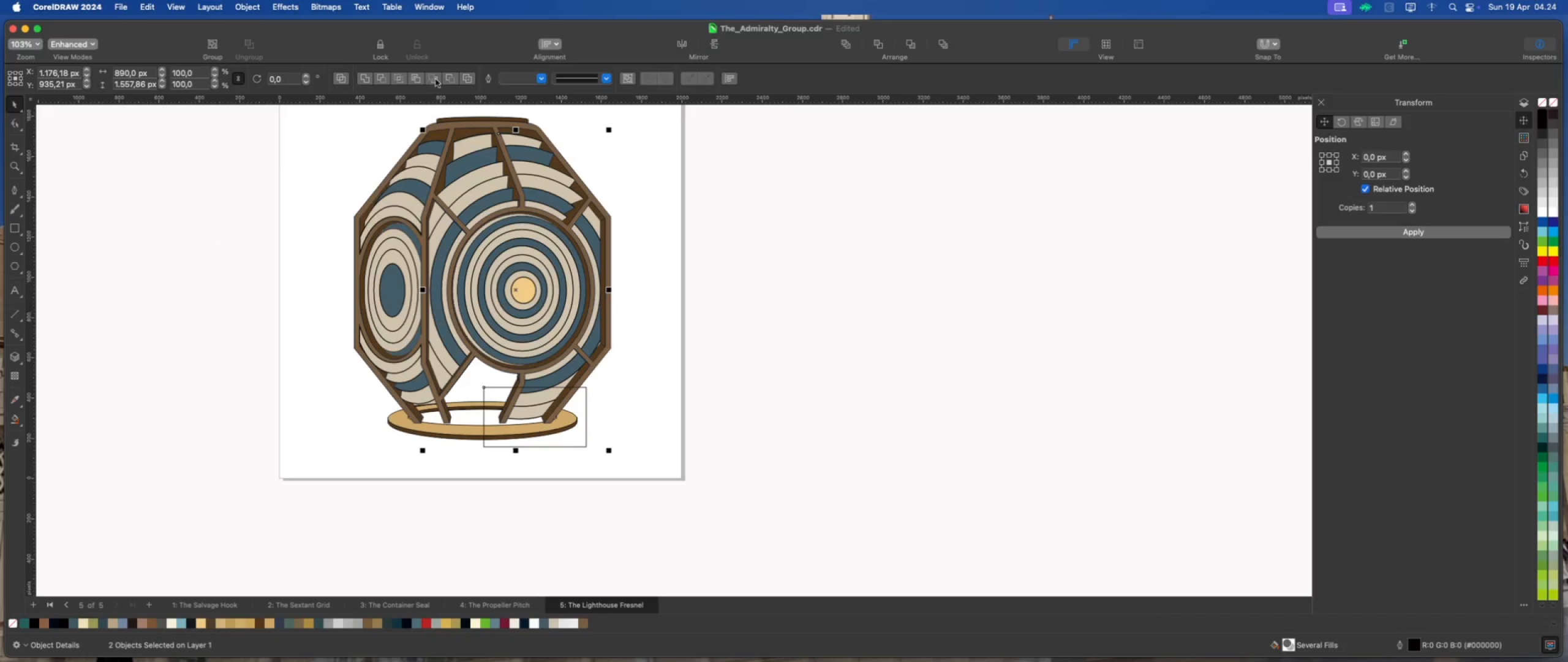 
left_click([448, 77])
 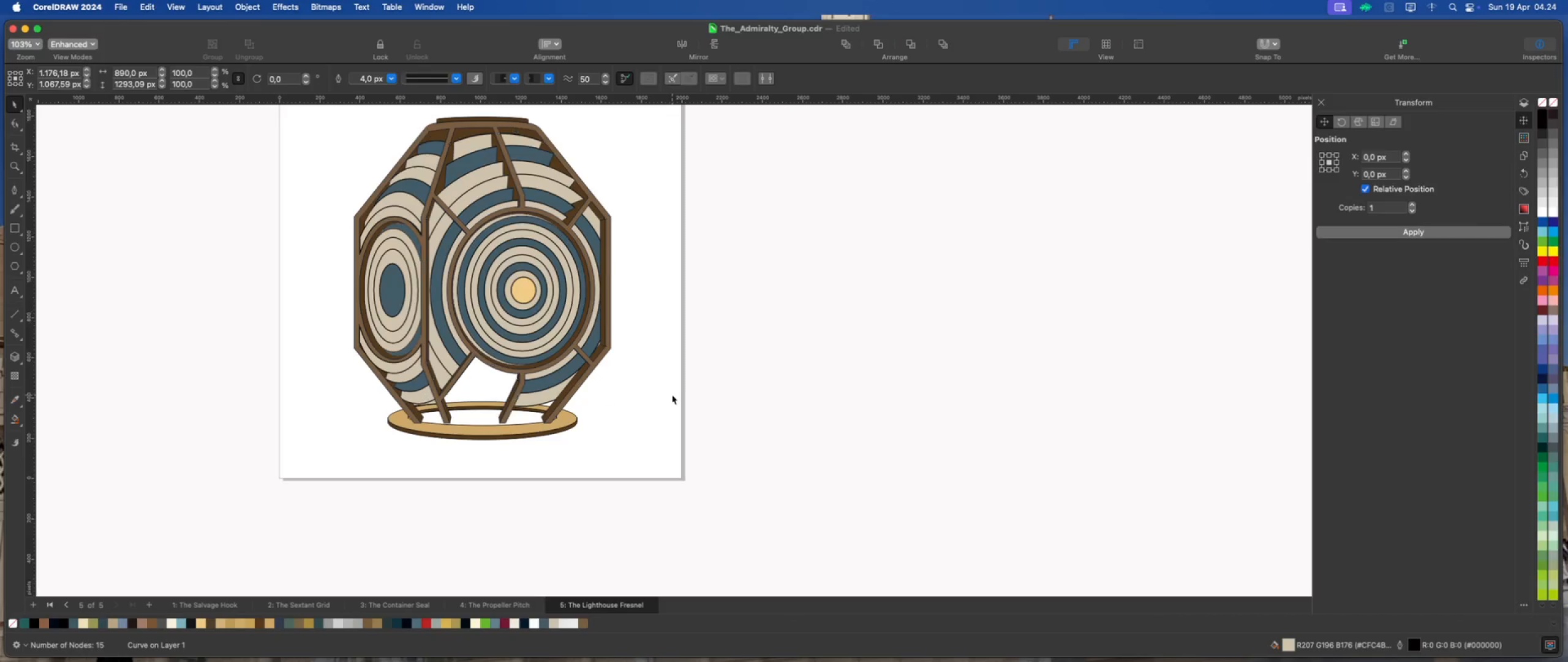 
scroll: coordinate [552, 433], scroll_direction: up, amount: 7.0
 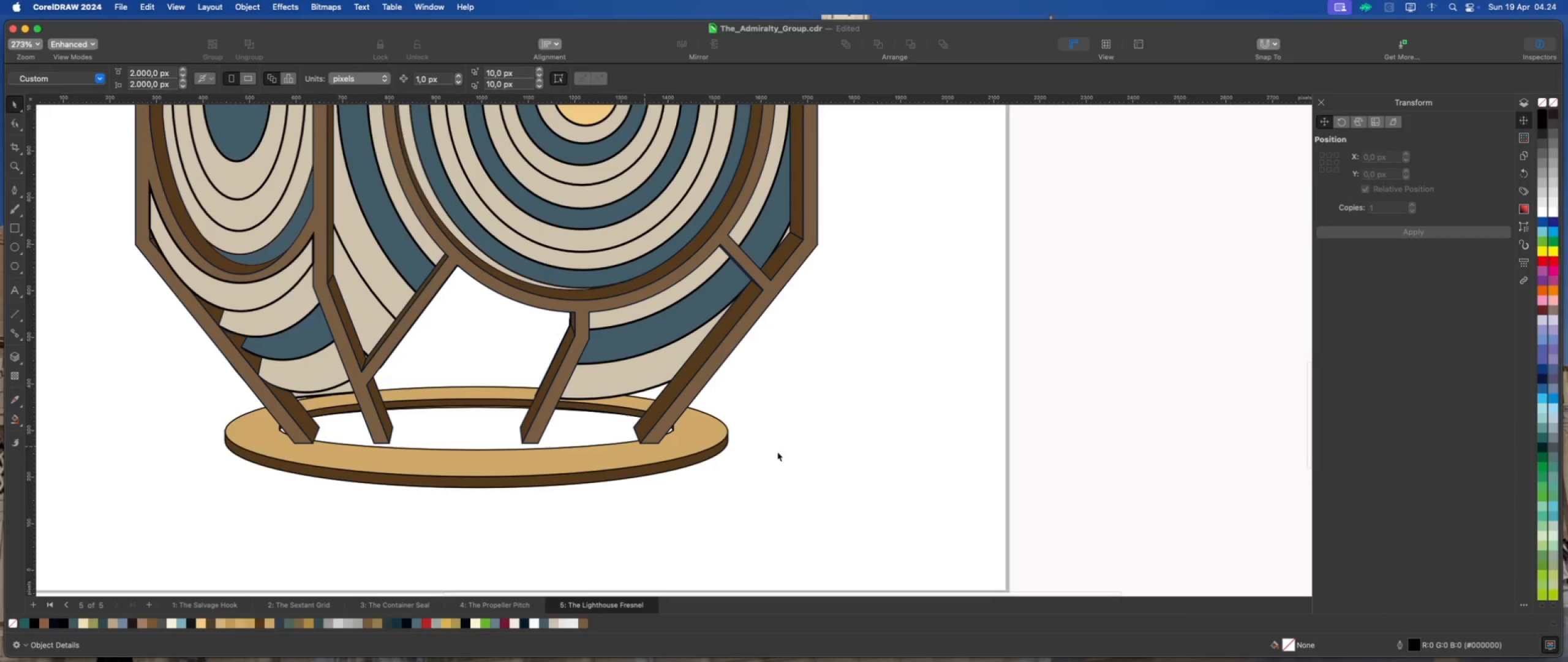 
left_click([790, 452])
 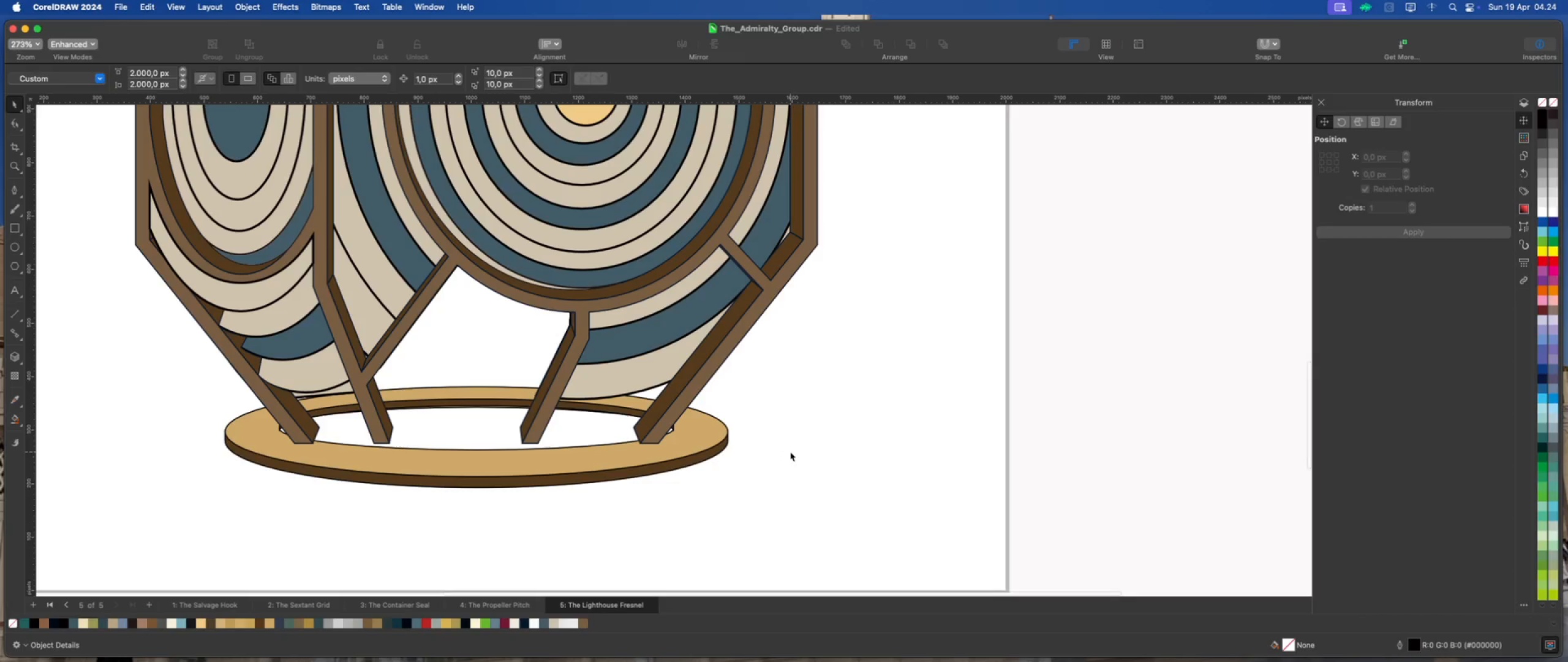 
key(Meta+G)
 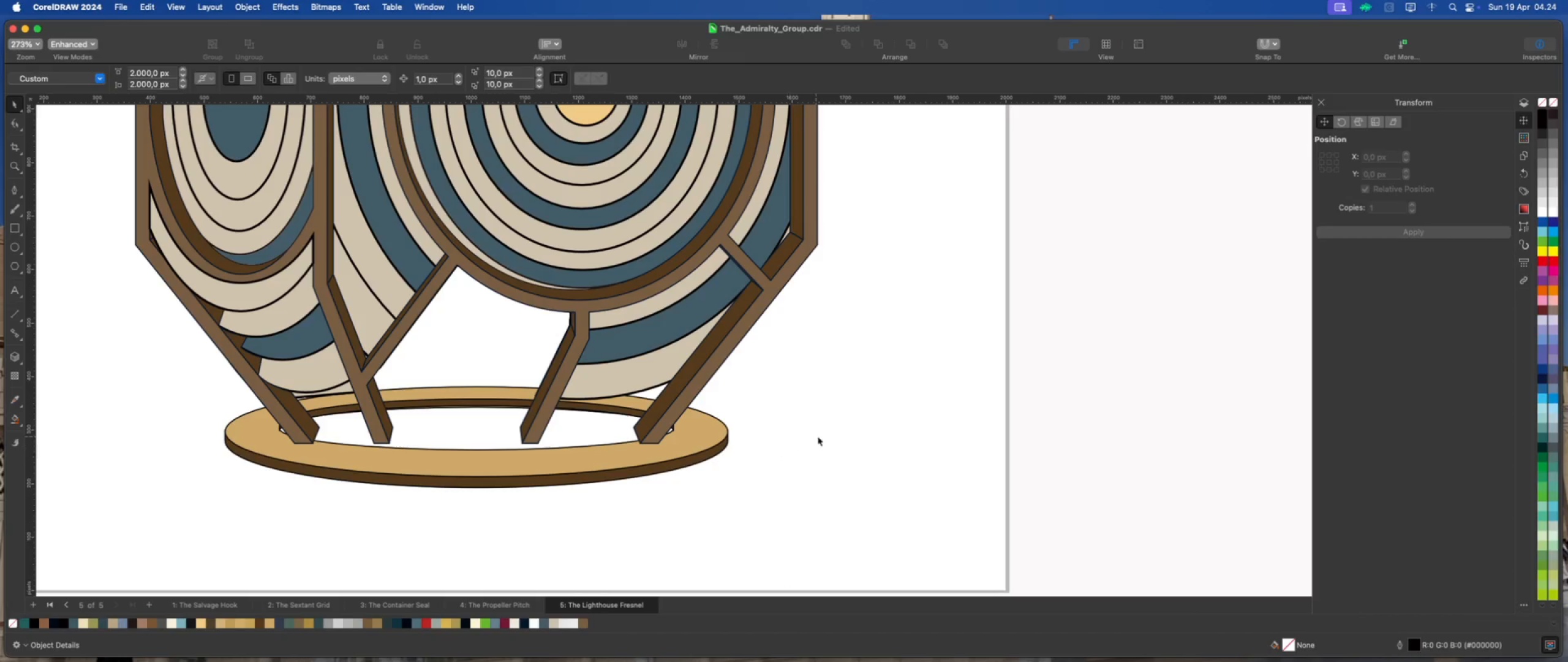 
left_click([820, 435])
 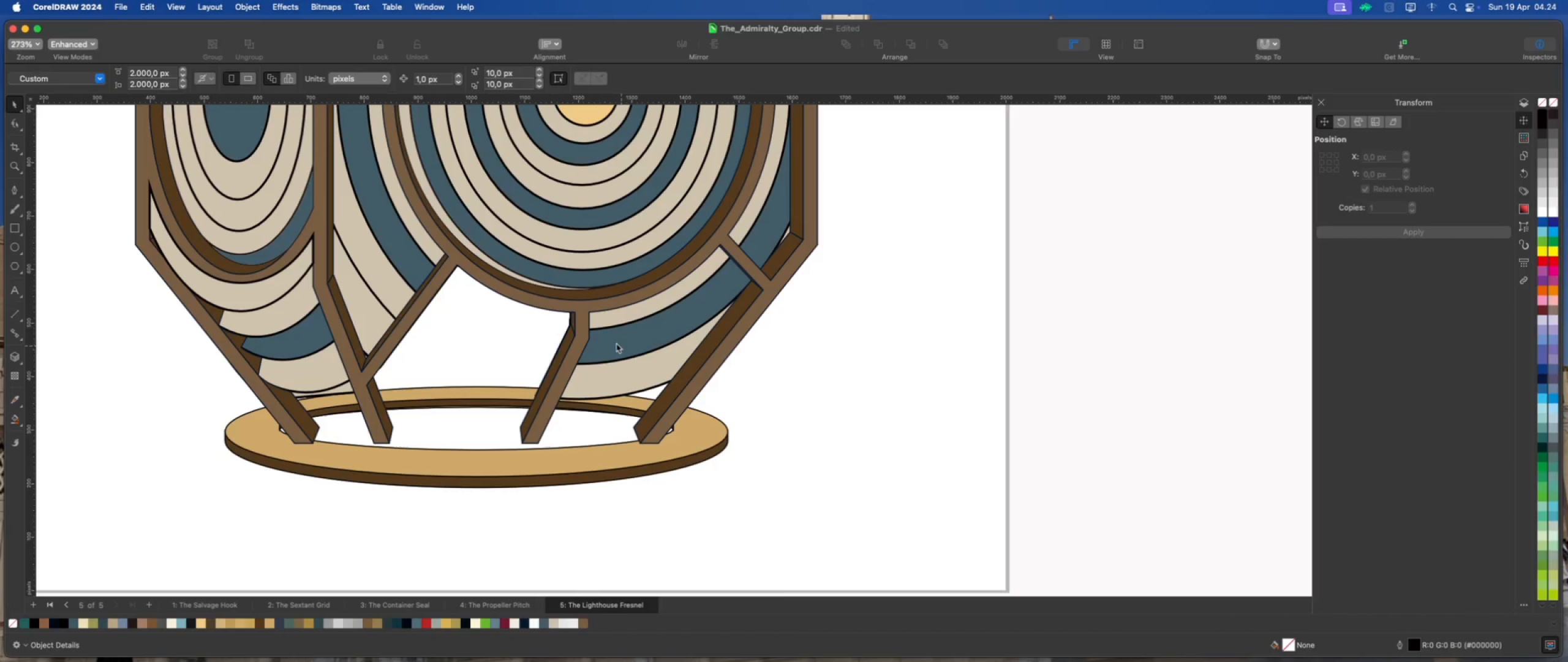 
scroll: coordinate [587, 330], scroll_direction: up, amount: 2.0
 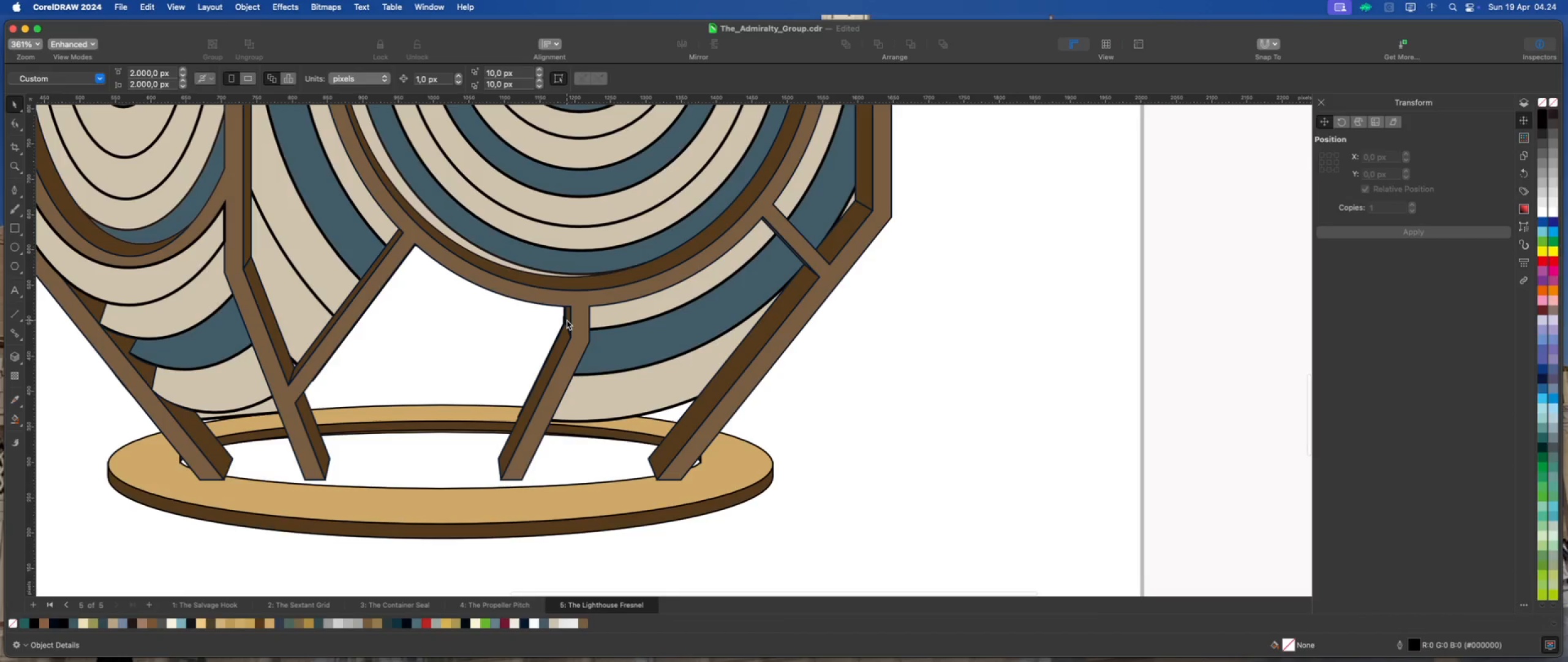 
left_click([567, 320])
 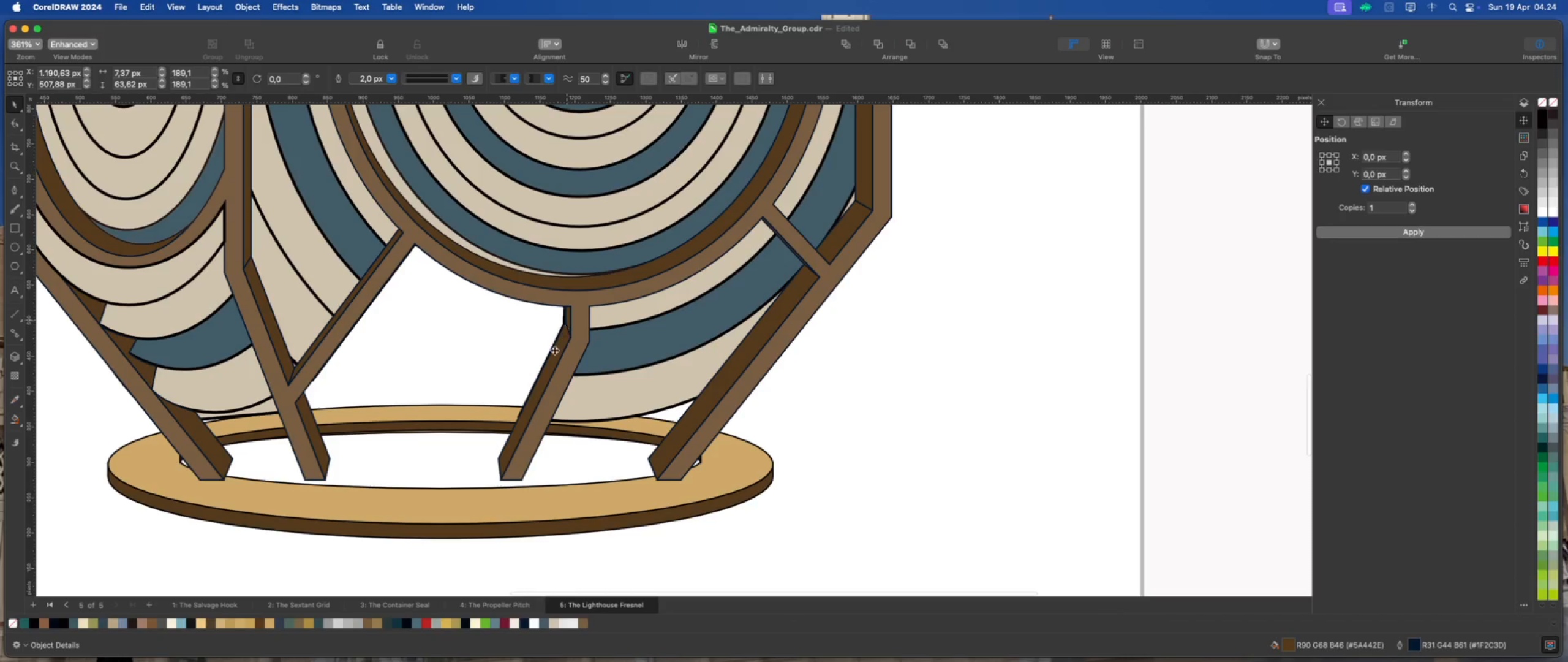 
hold_key(key=ShiftLeft, duration=0.82)
left_click([546, 367])
 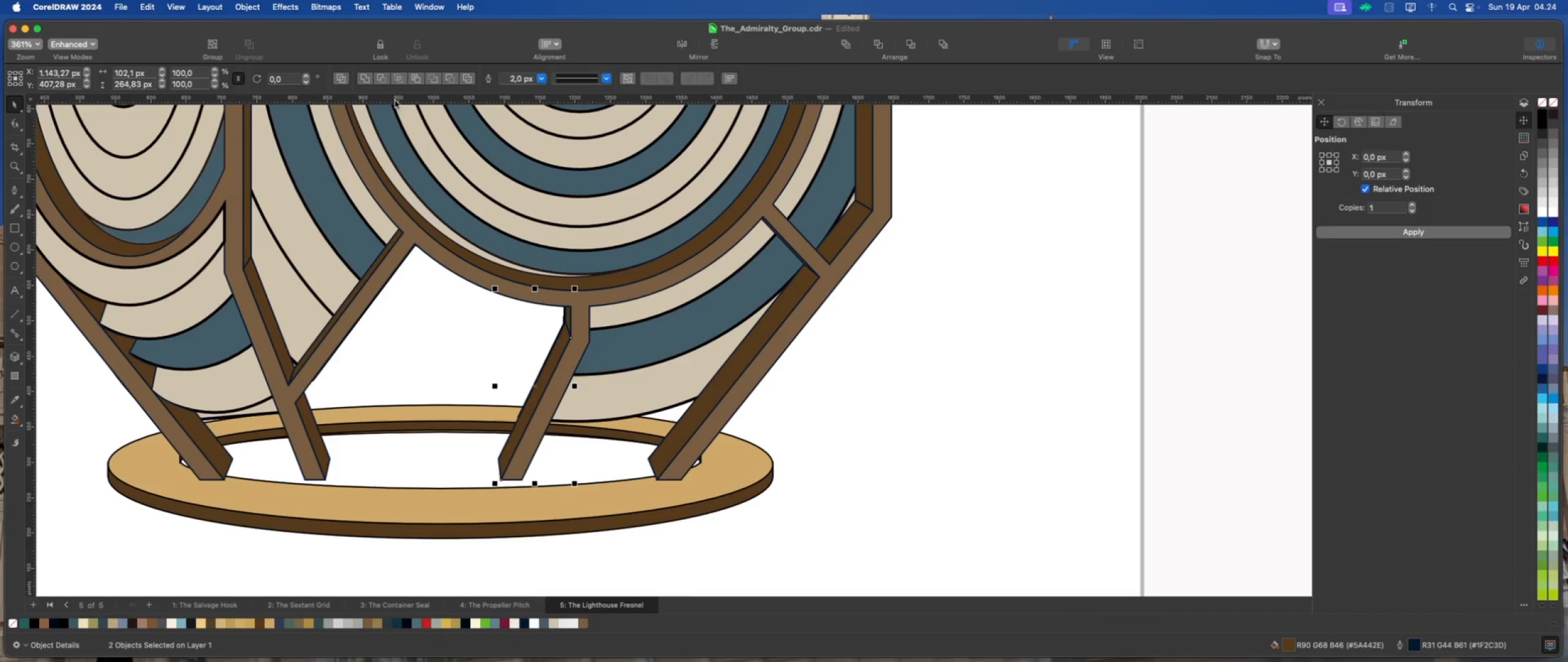 
left_click([364, 81])
 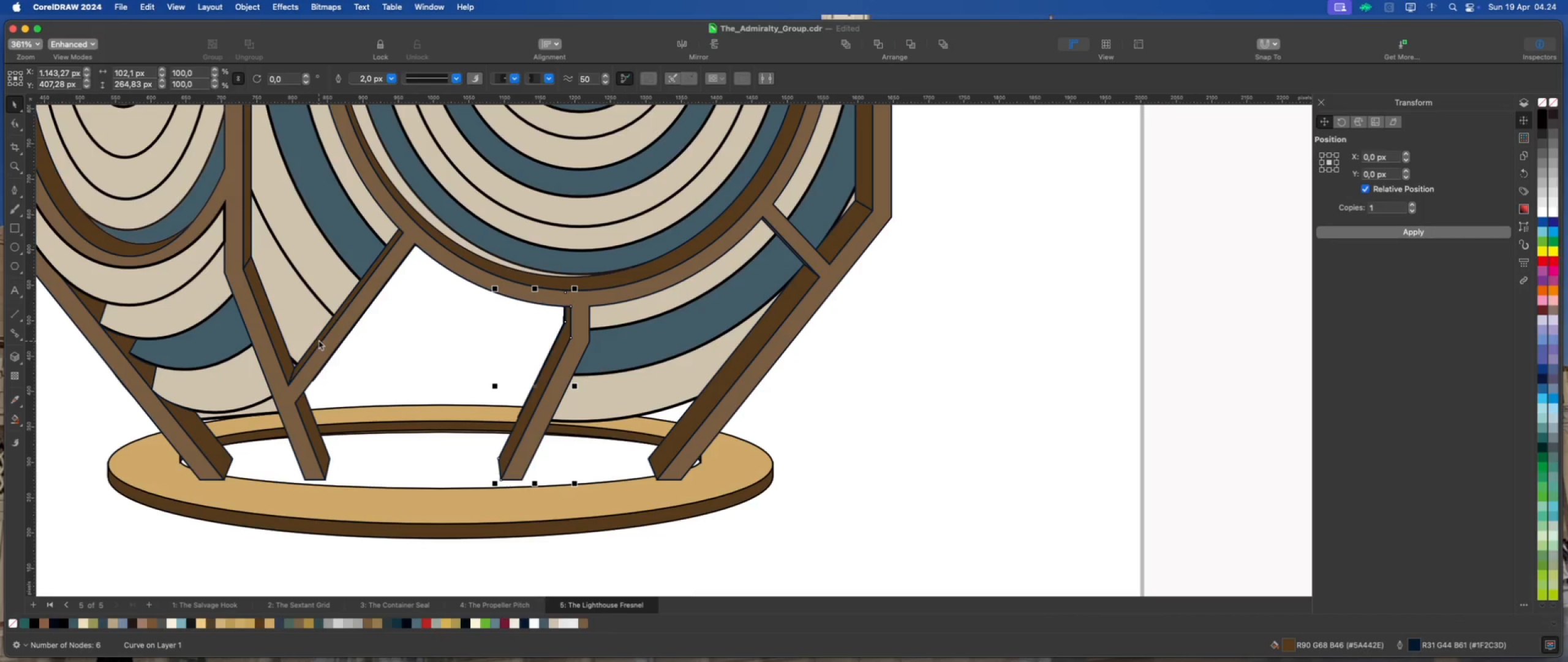 
left_click([319, 339])
 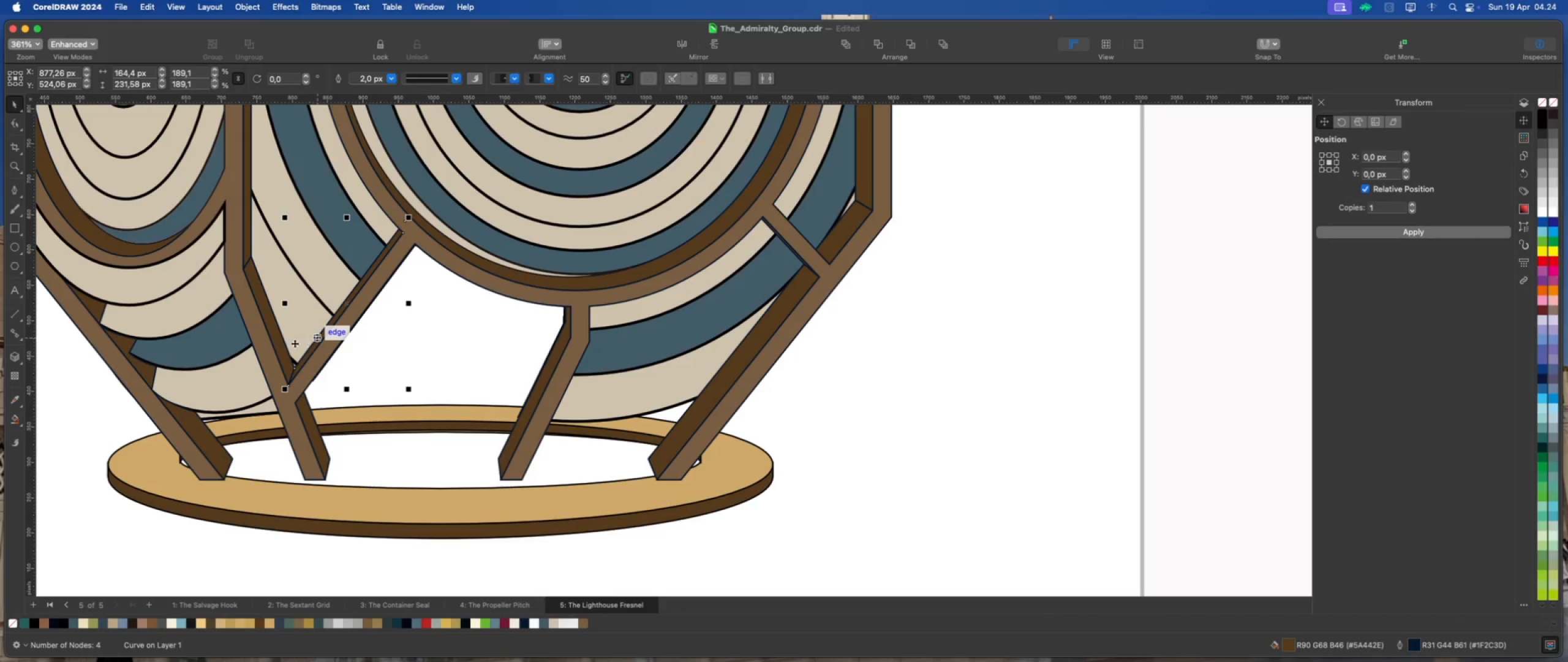 
hold_key(key=ShiftLeft, duration=0.93)
left_click([274, 327])
 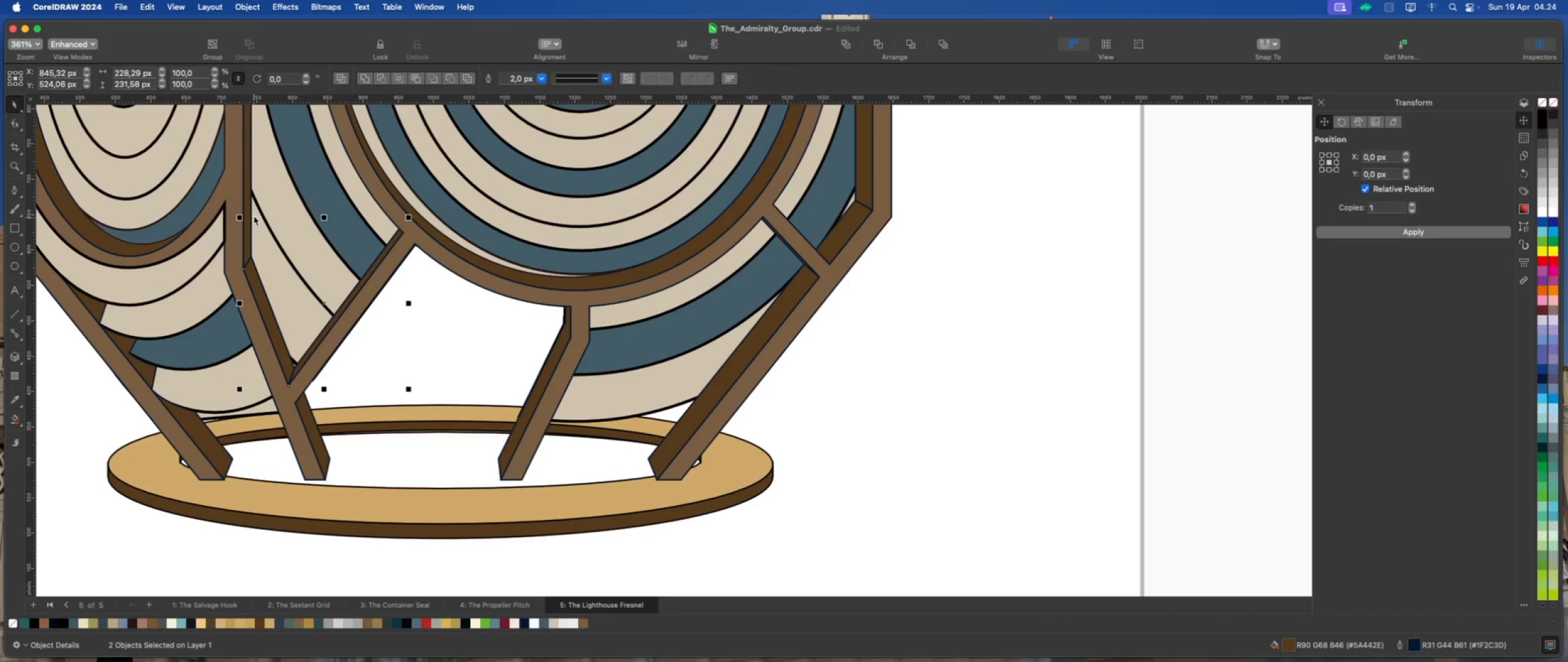 
hold_key(key=ShiftLeft, duration=1.1)
left_click([248, 173])
 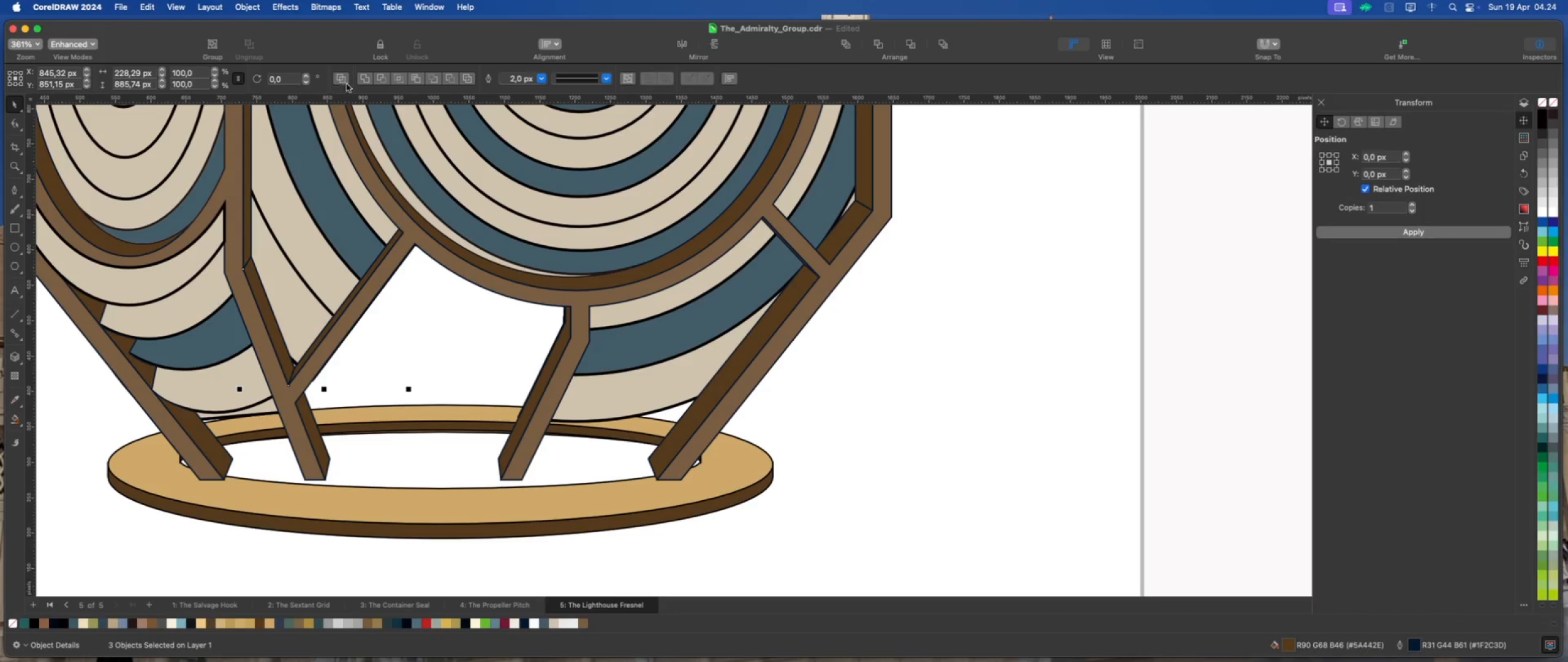 
left_click([368, 81])
 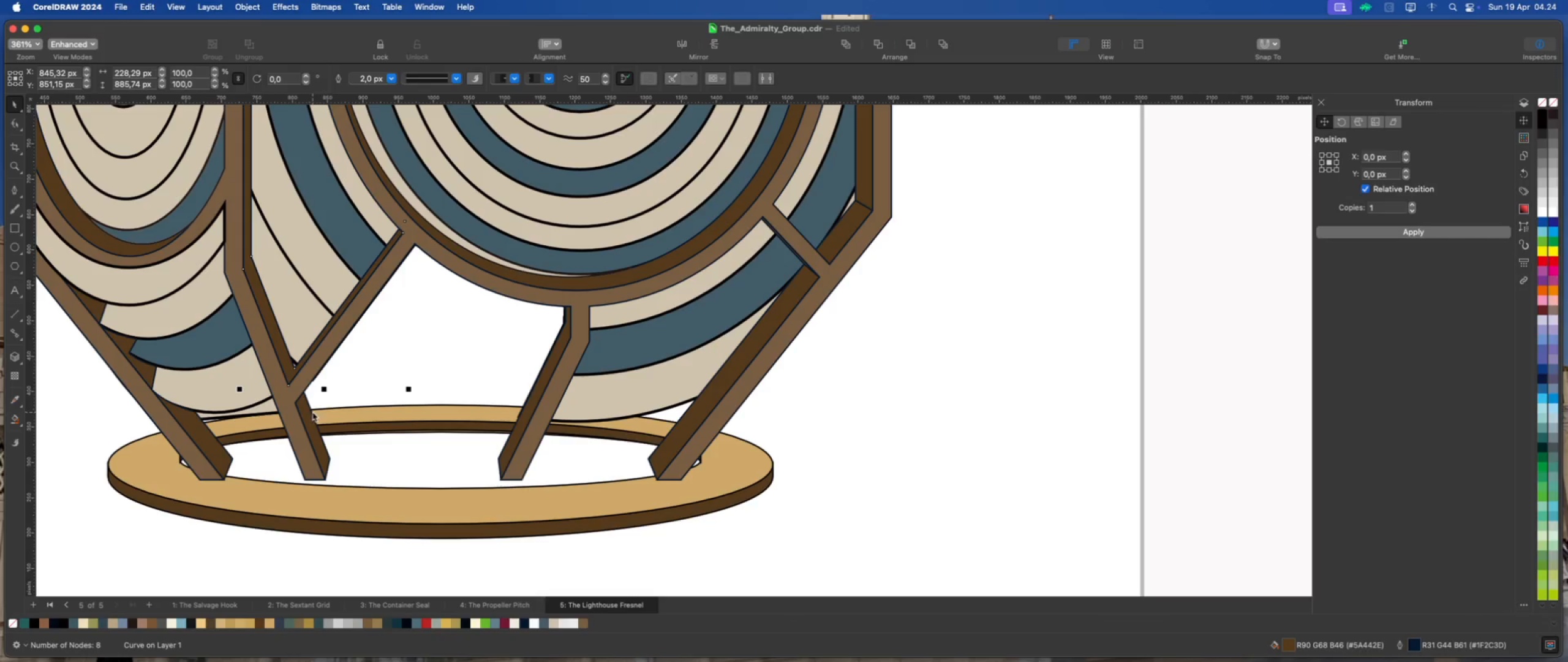 
scroll: coordinate [312, 385], scroll_direction: up, amount: 4.0
 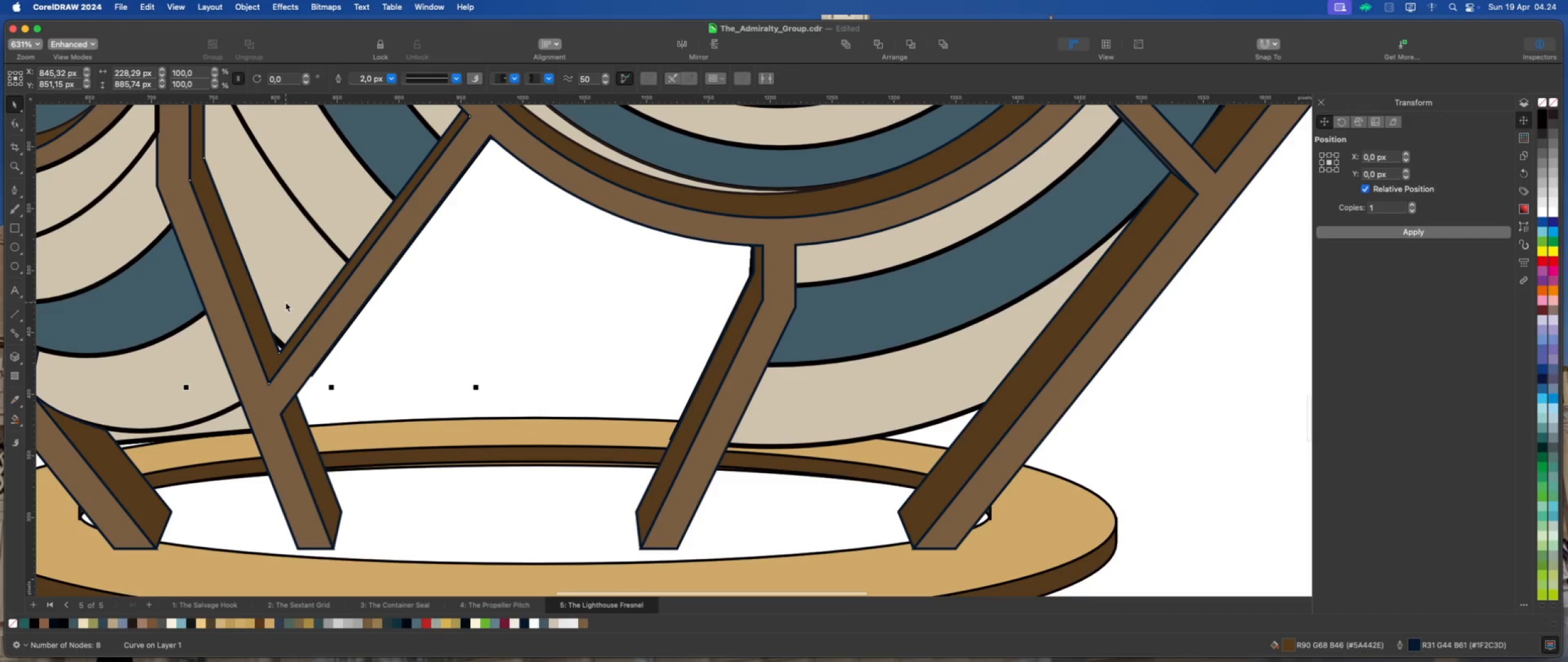 
left_click([285, 302])
 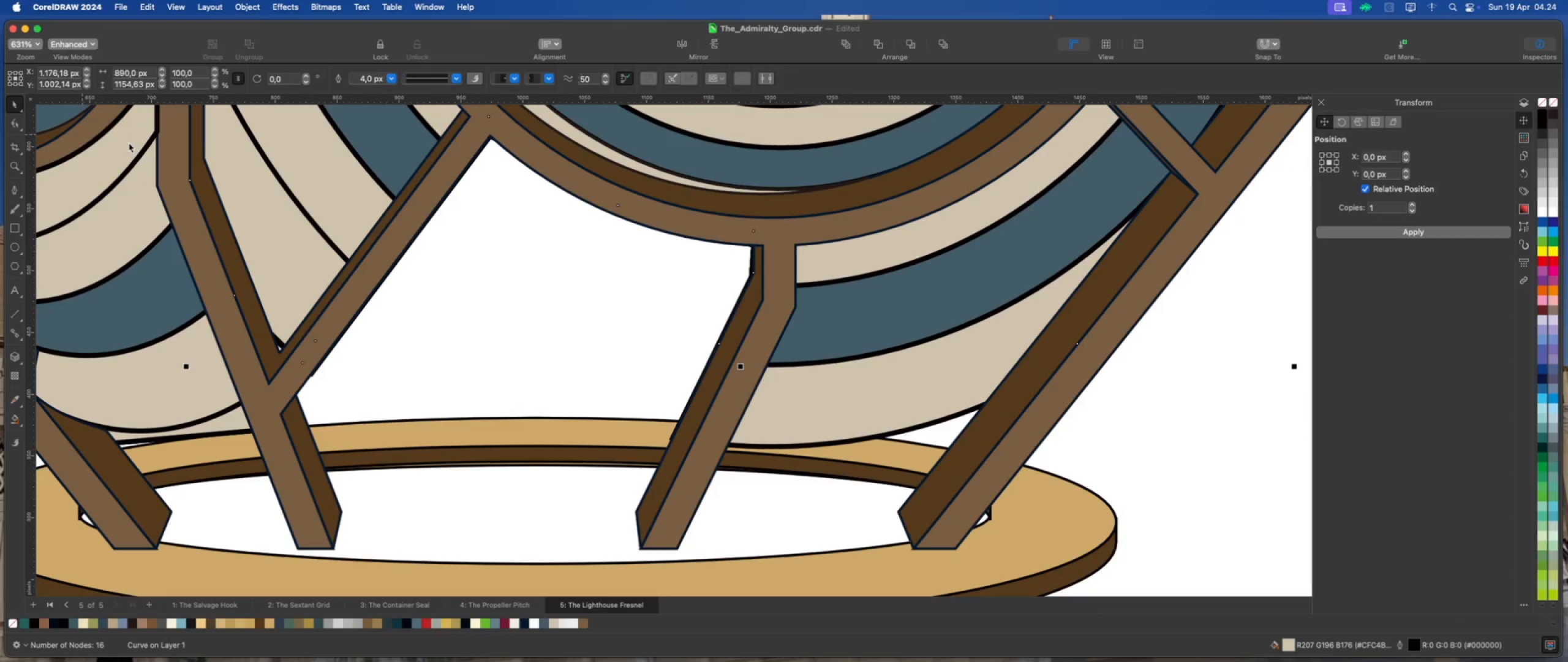 
left_click([303, 170])
 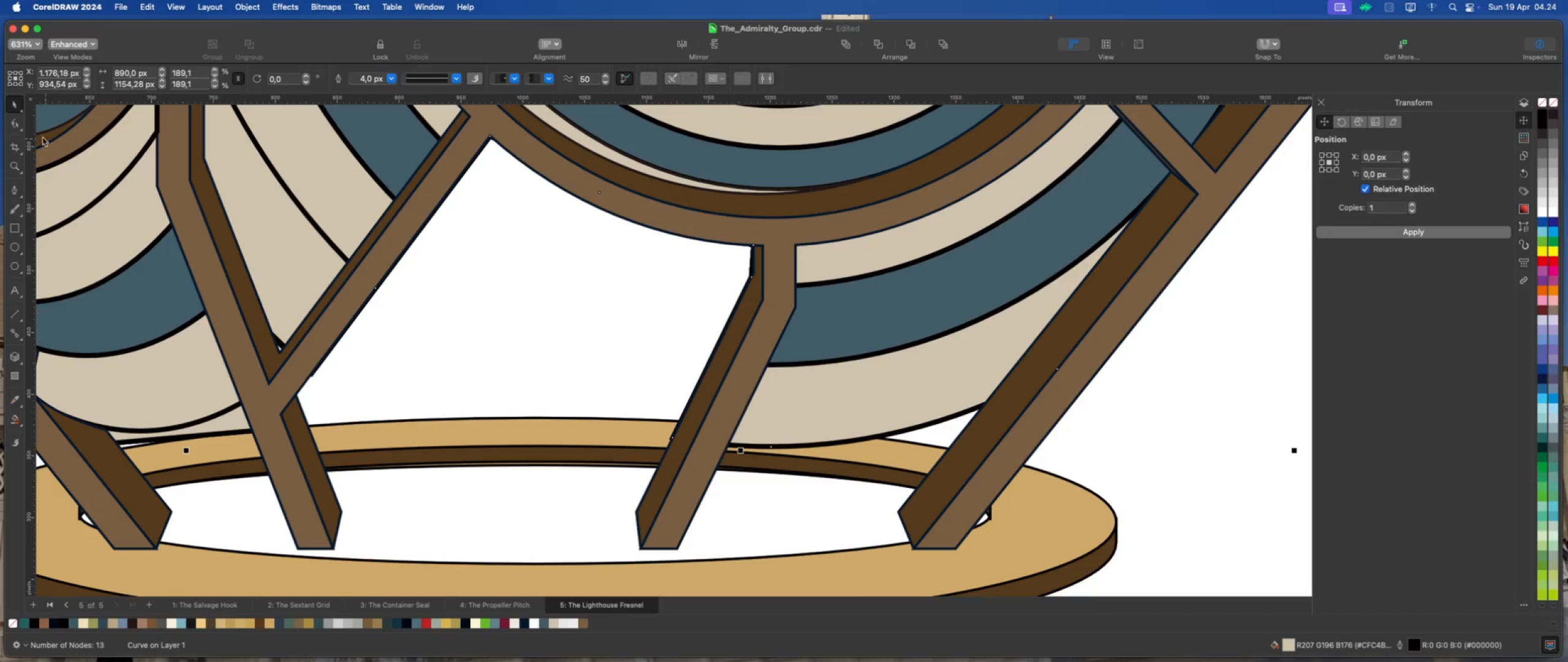 
left_click([11, 121])
 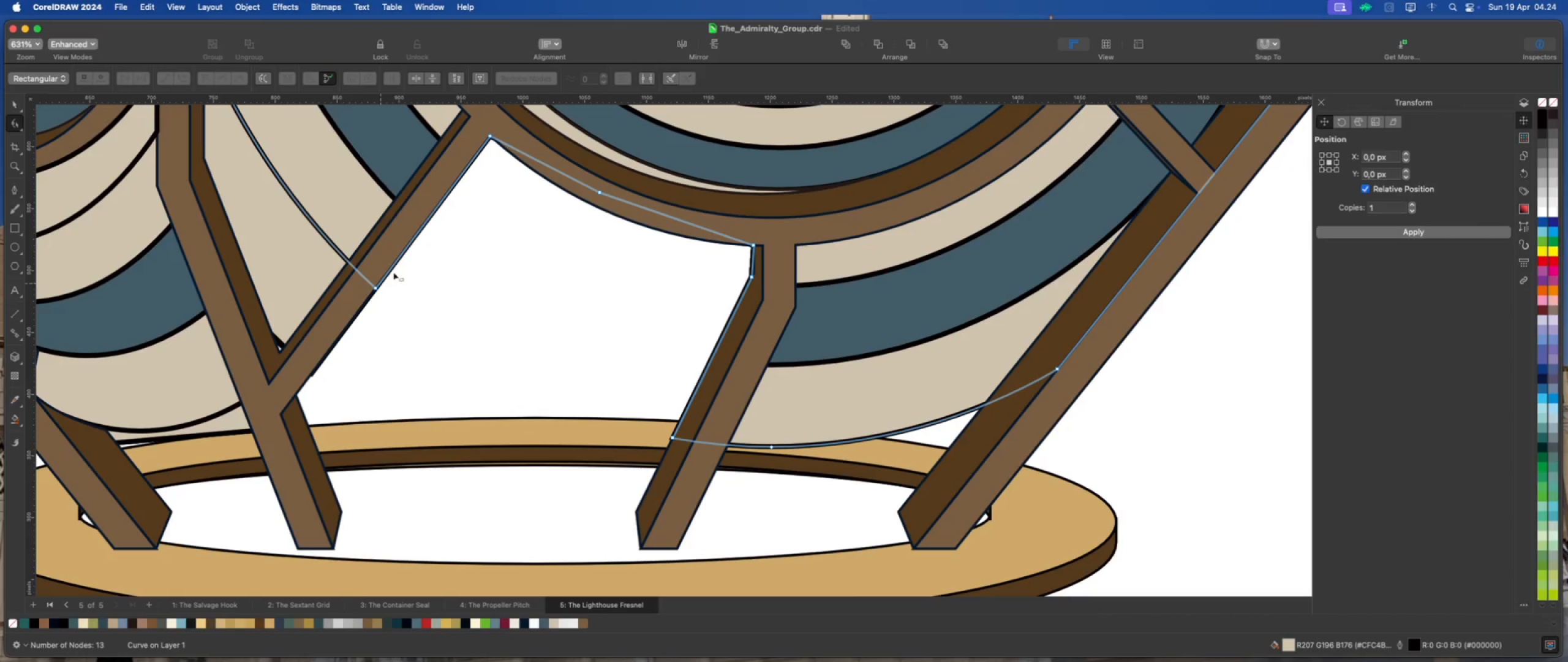 
scroll: coordinate [388, 215], scroll_direction: up, amount: 1.0
 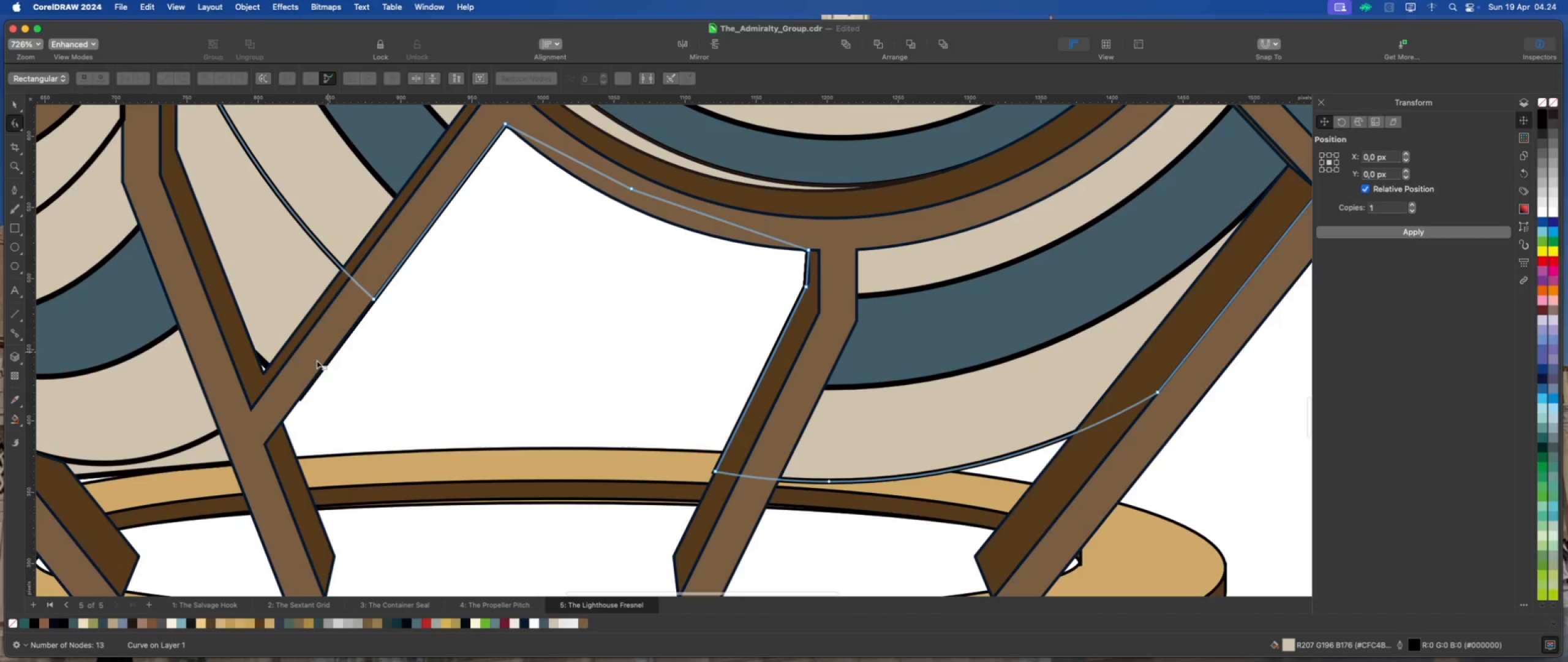 
left_click([266, 337])
 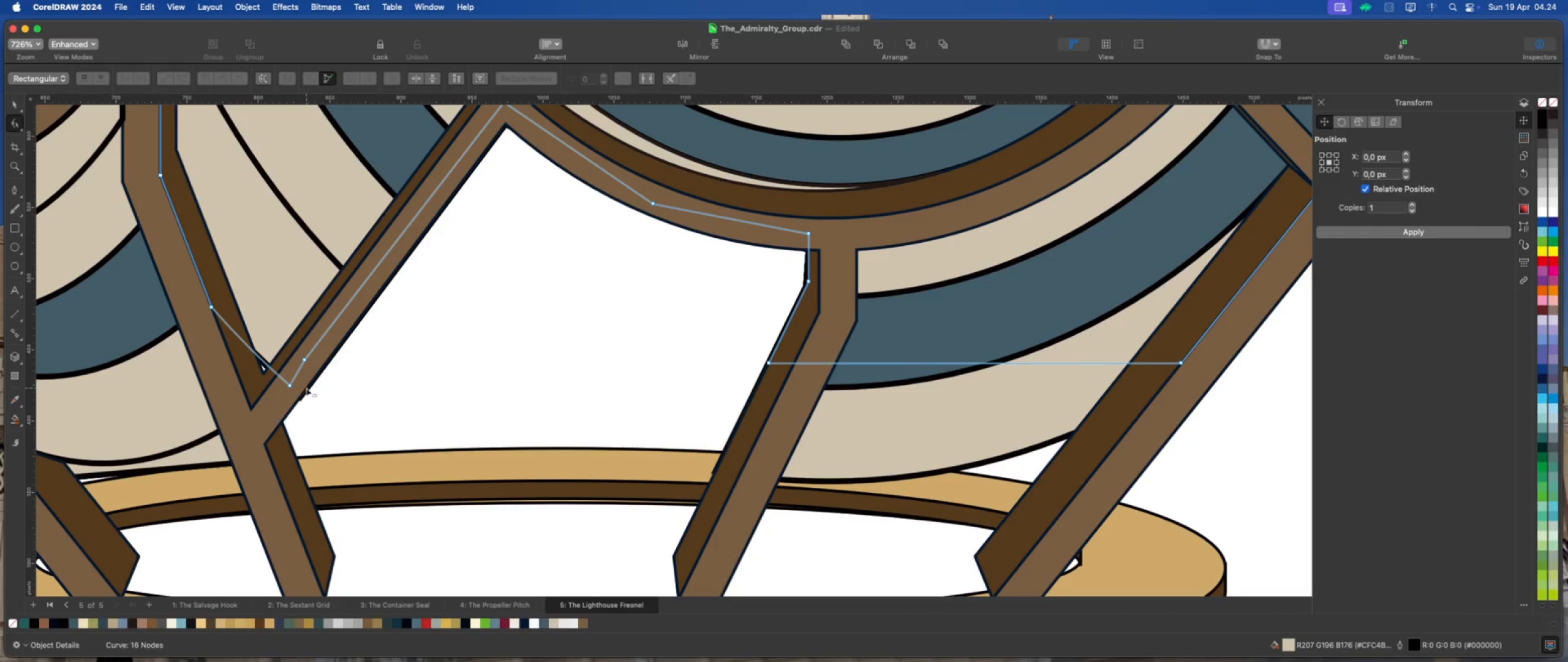 
left_click([307, 389])
 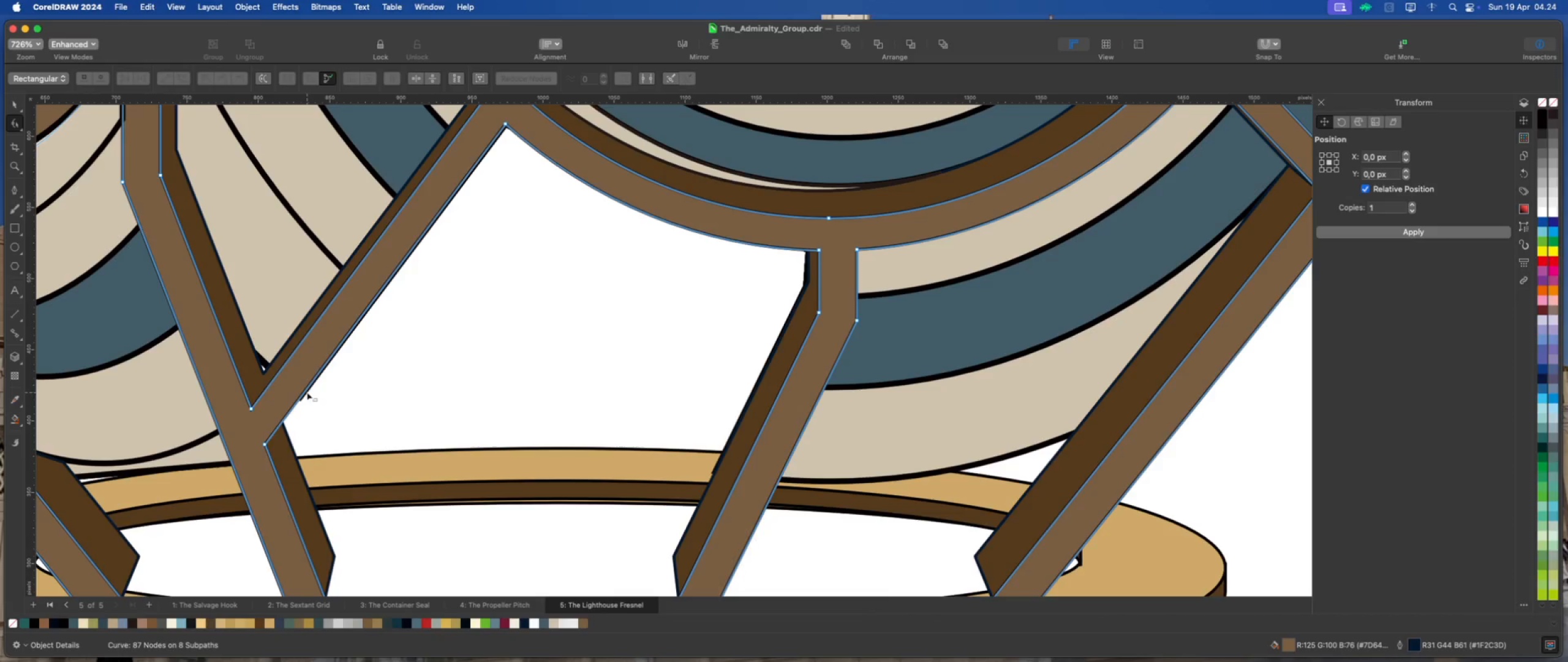 
left_click([306, 394])
 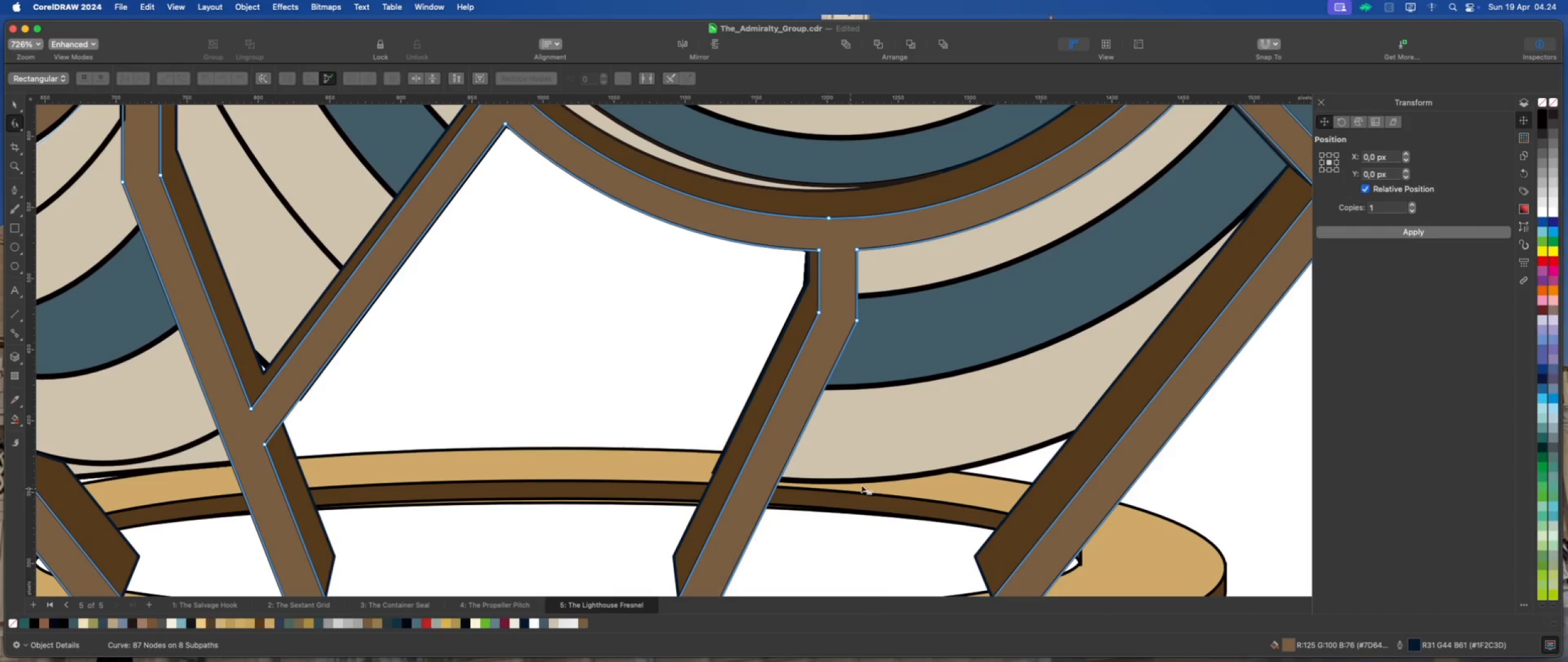 
left_click([867, 454])
 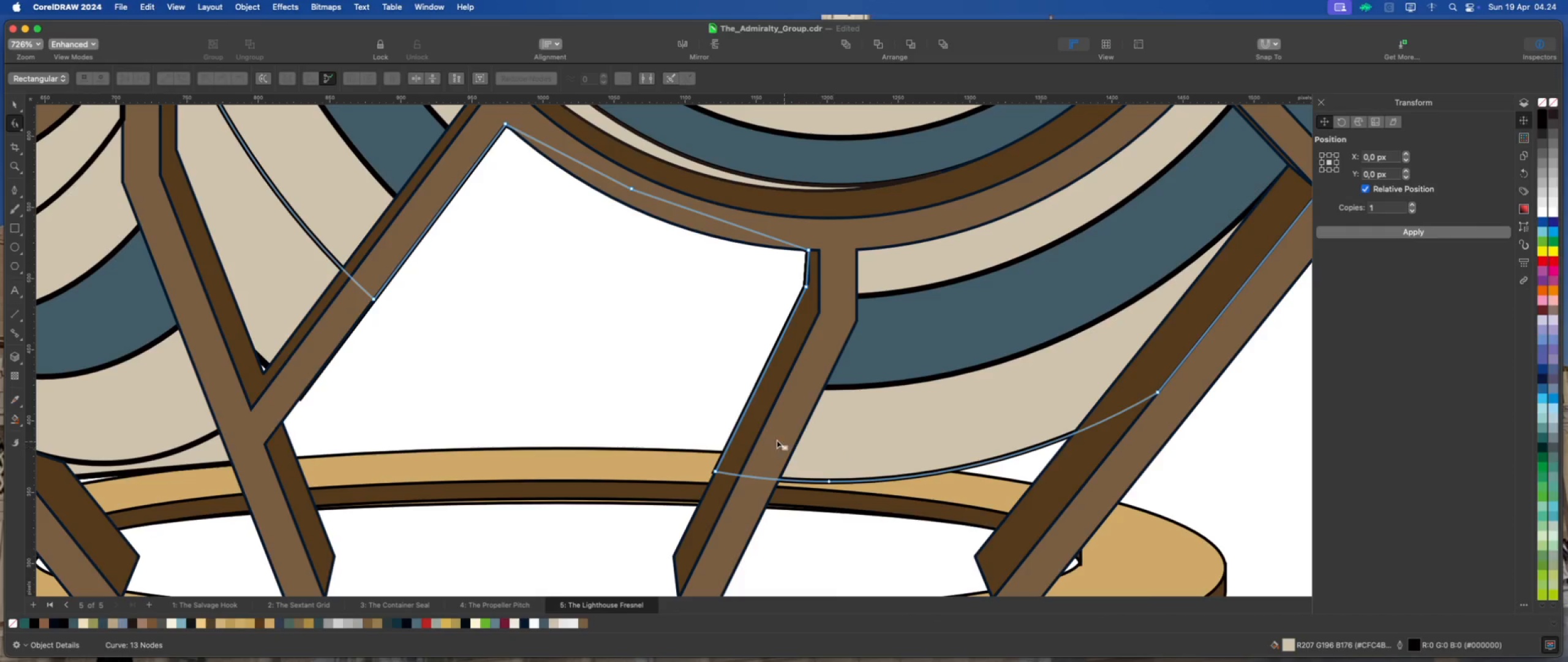 
scroll: coordinate [632, 476], scroll_direction: down, amount: 6.0
 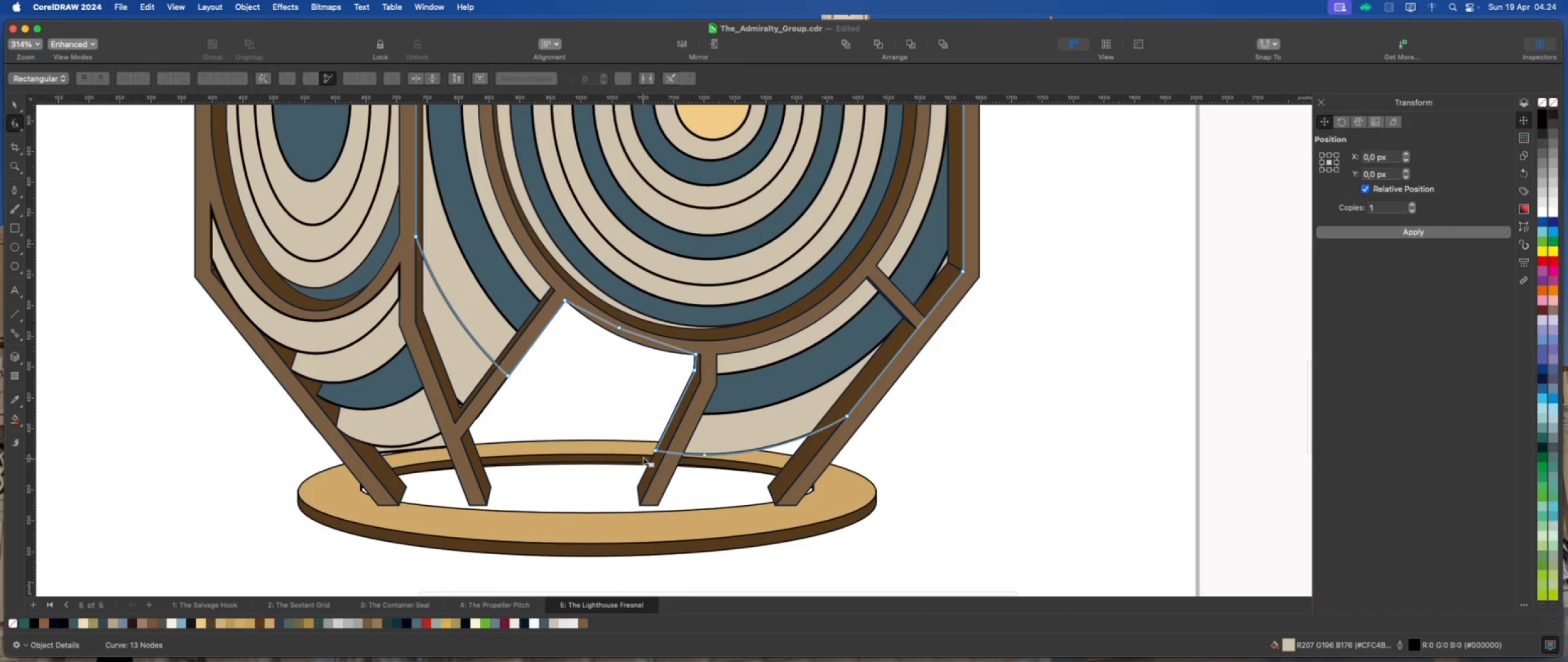 
scroll: coordinate [673, 404], scroll_direction: up, amount: 3.0
 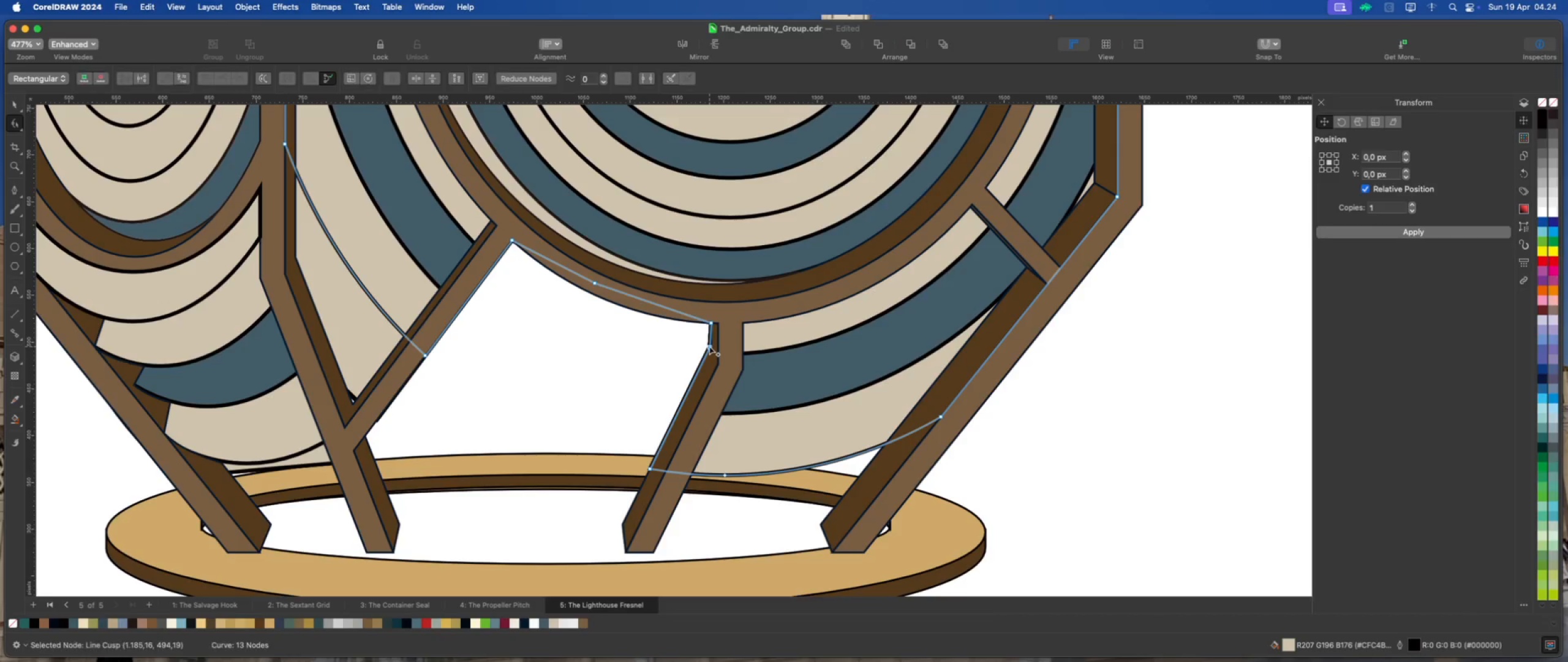 
scroll: coordinate [708, 407], scroll_direction: down, amount: 1.0
 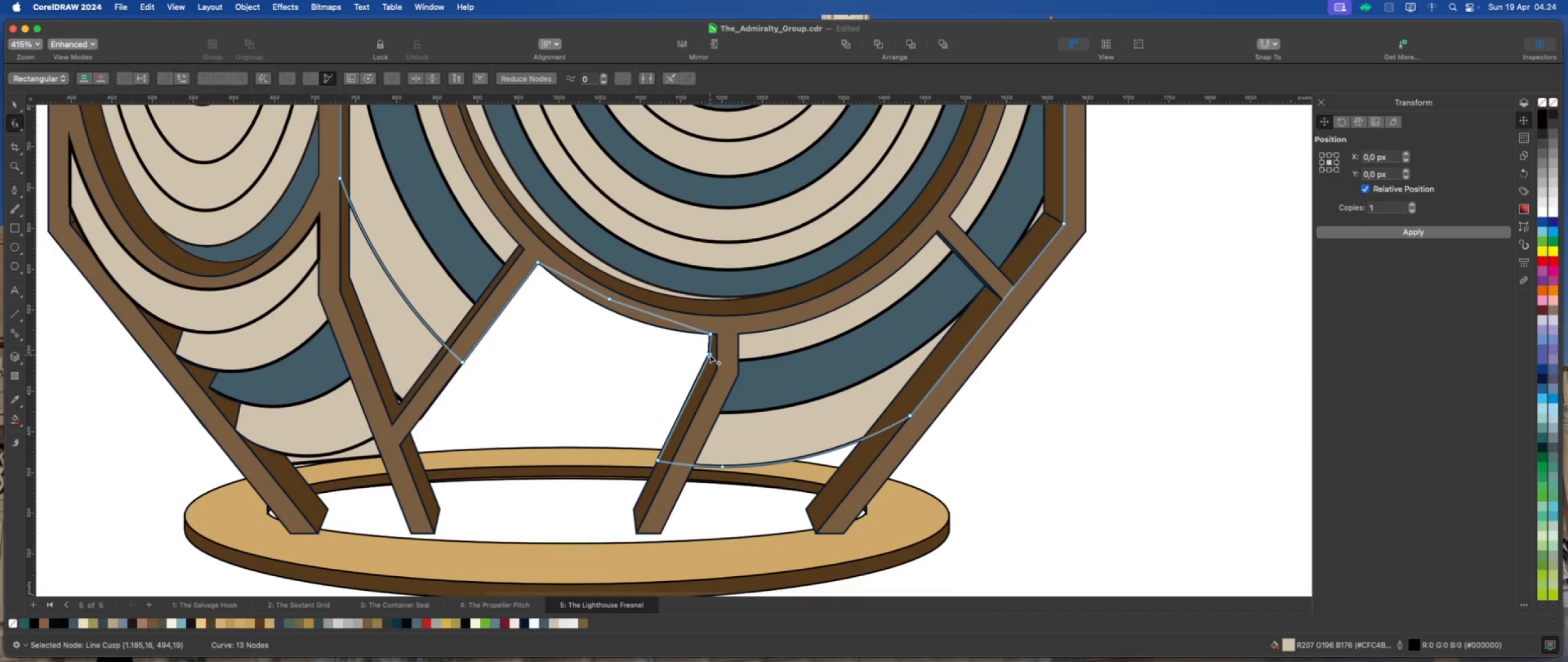 
left_click([710, 355])
 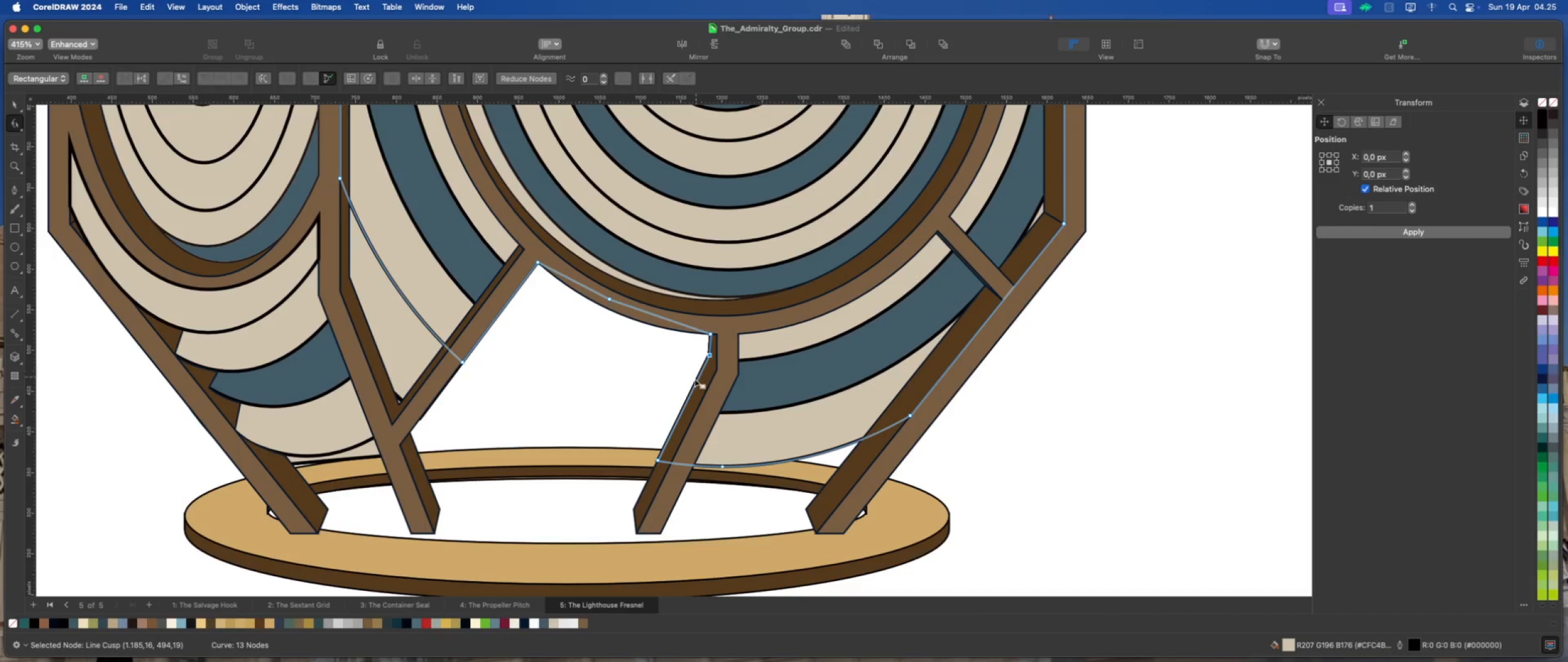 
scroll: coordinate [597, 414], scroll_direction: down, amount: 9.0
 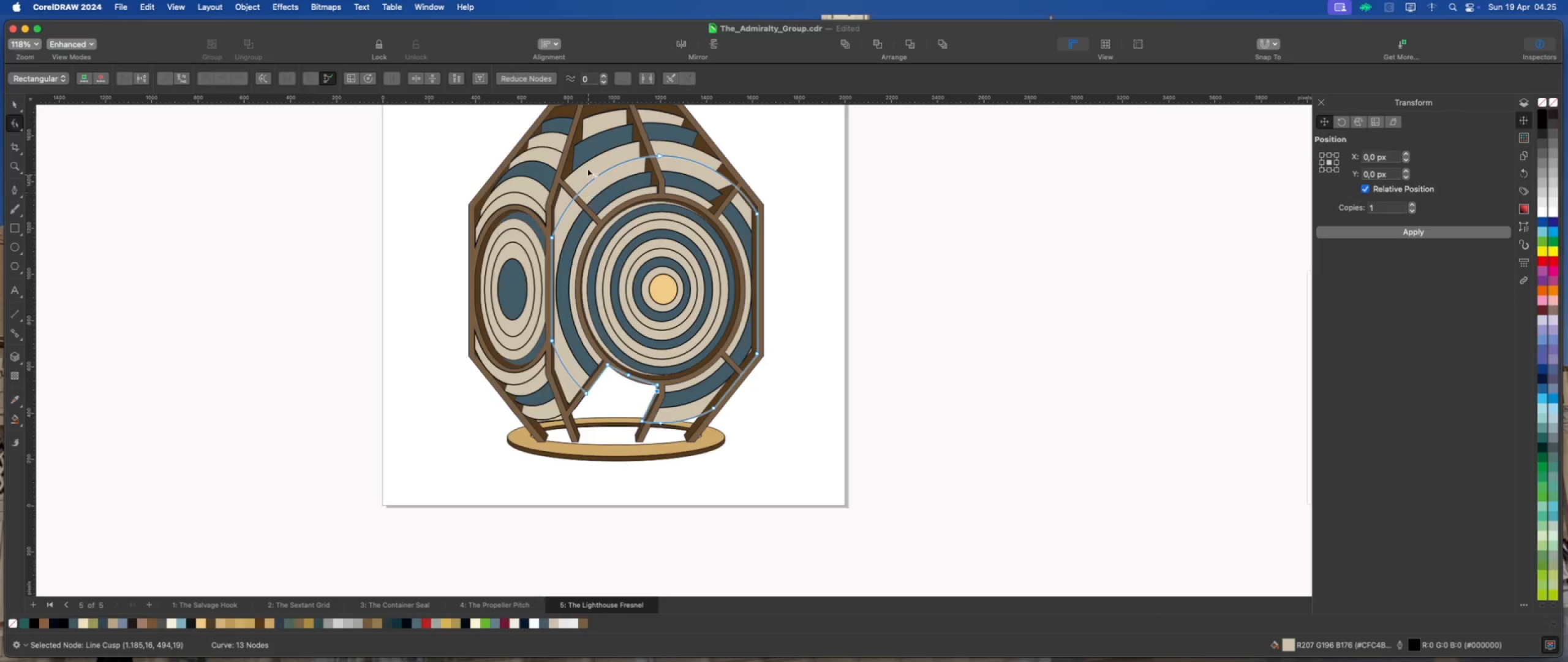 
left_click([589, 148])
 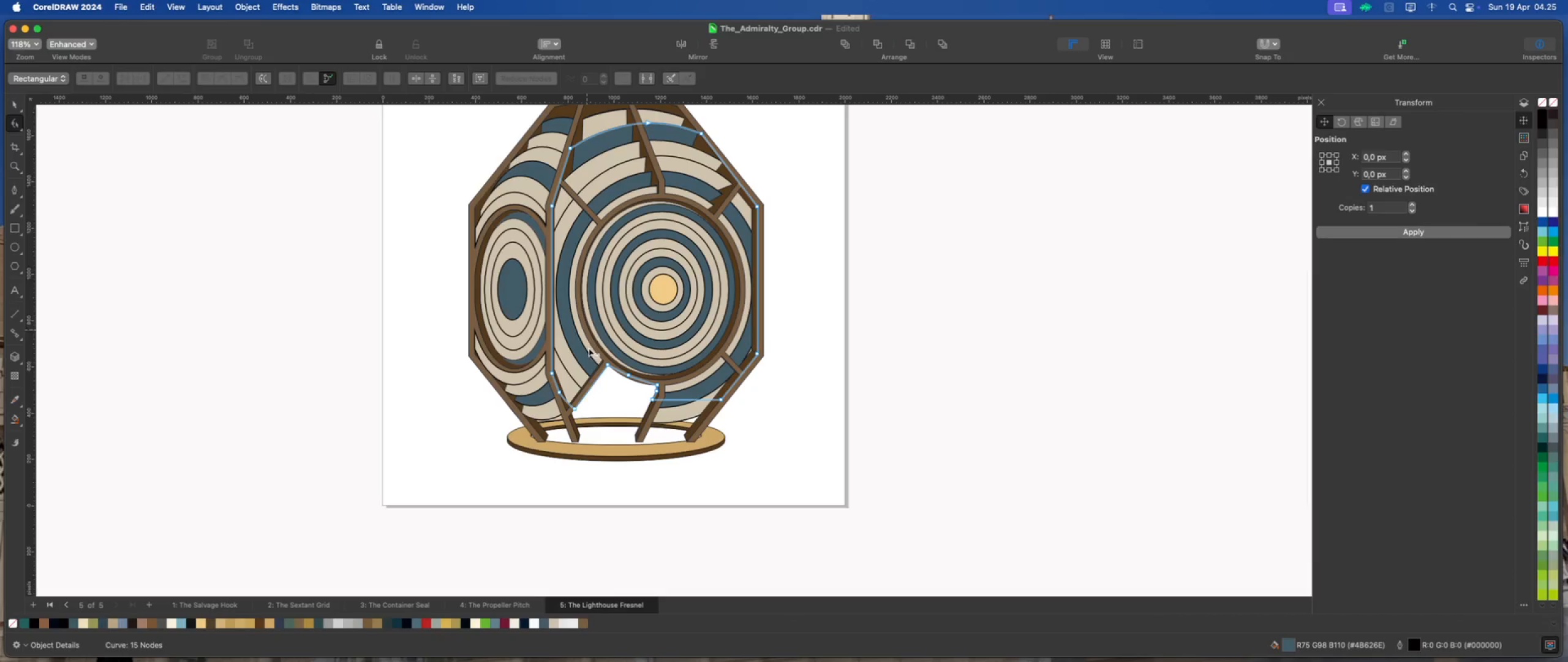 
scroll: coordinate [609, 341], scroll_direction: up, amount: 10.0
 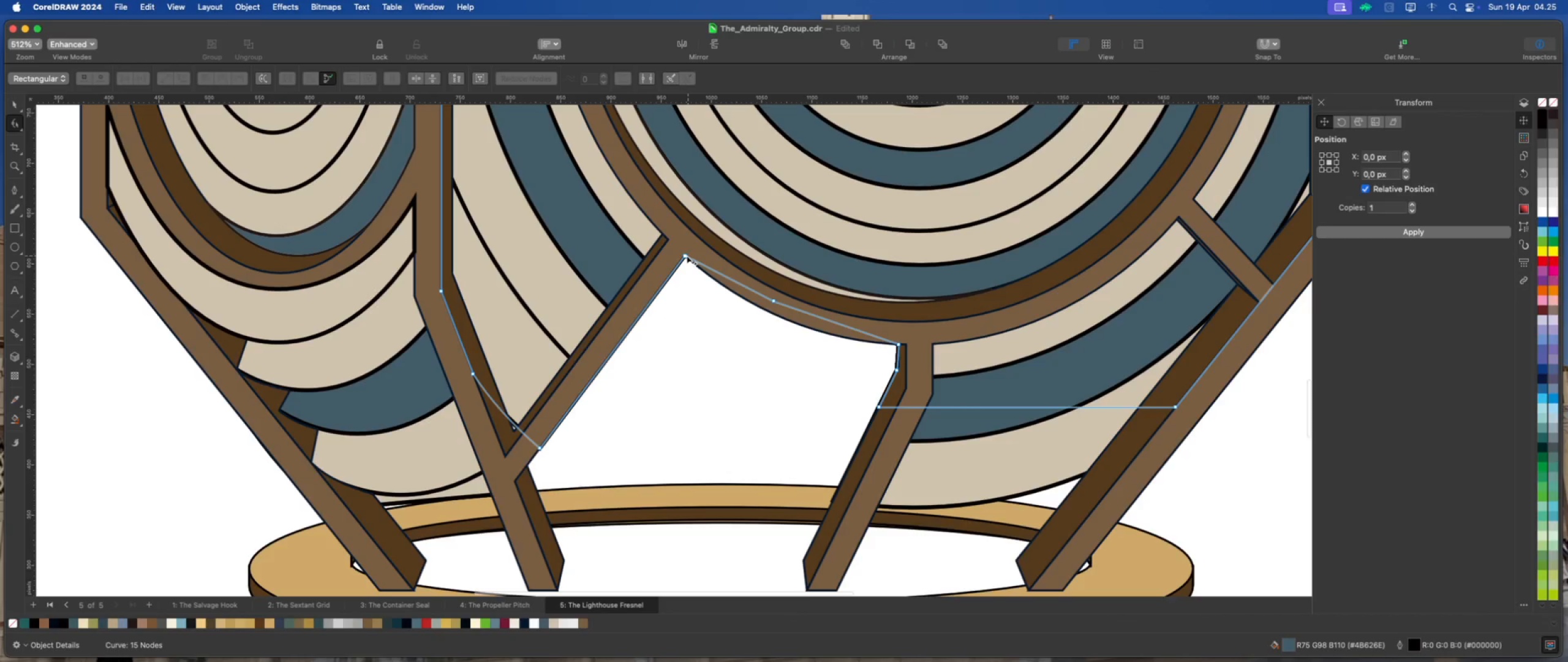 
left_click_drag(start_coordinate=[687, 256], to_coordinate=[680, 245])
 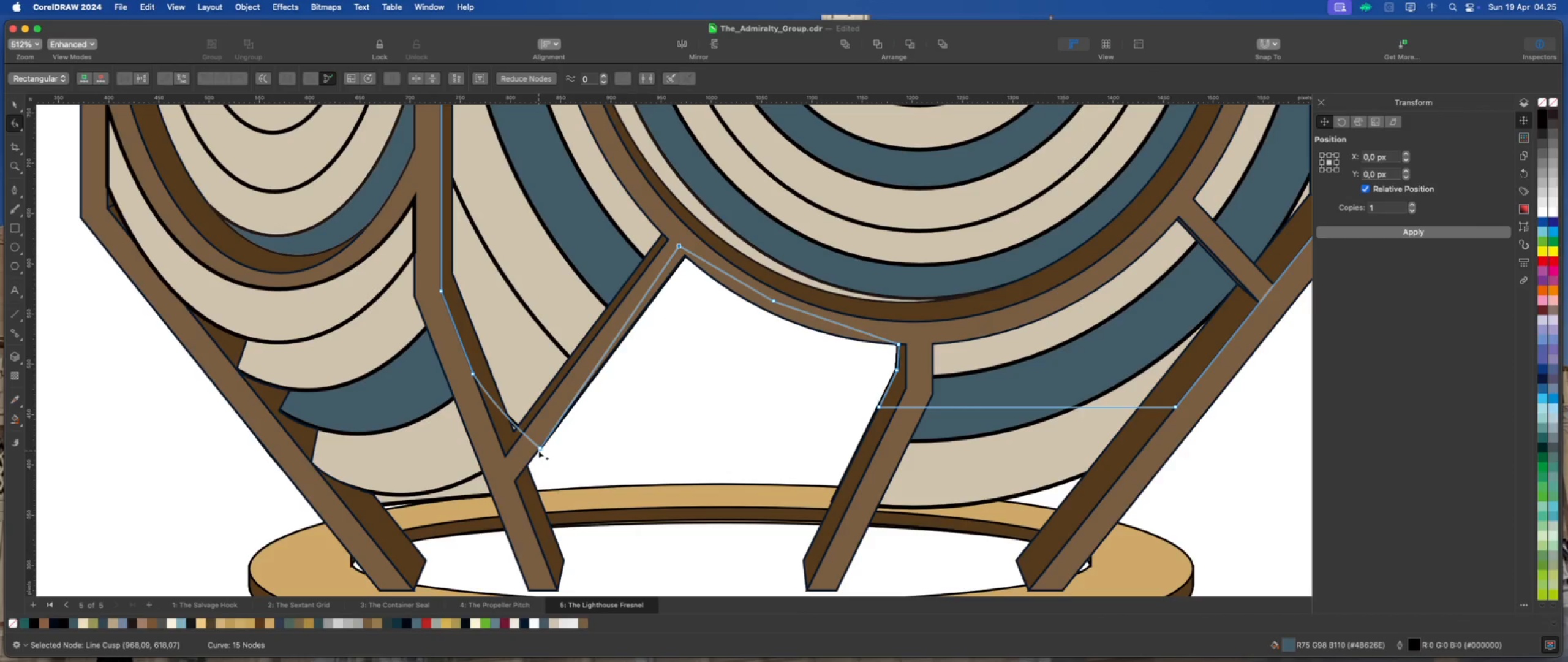 
left_click_drag(start_coordinate=[538, 448], to_coordinate=[523, 451])
 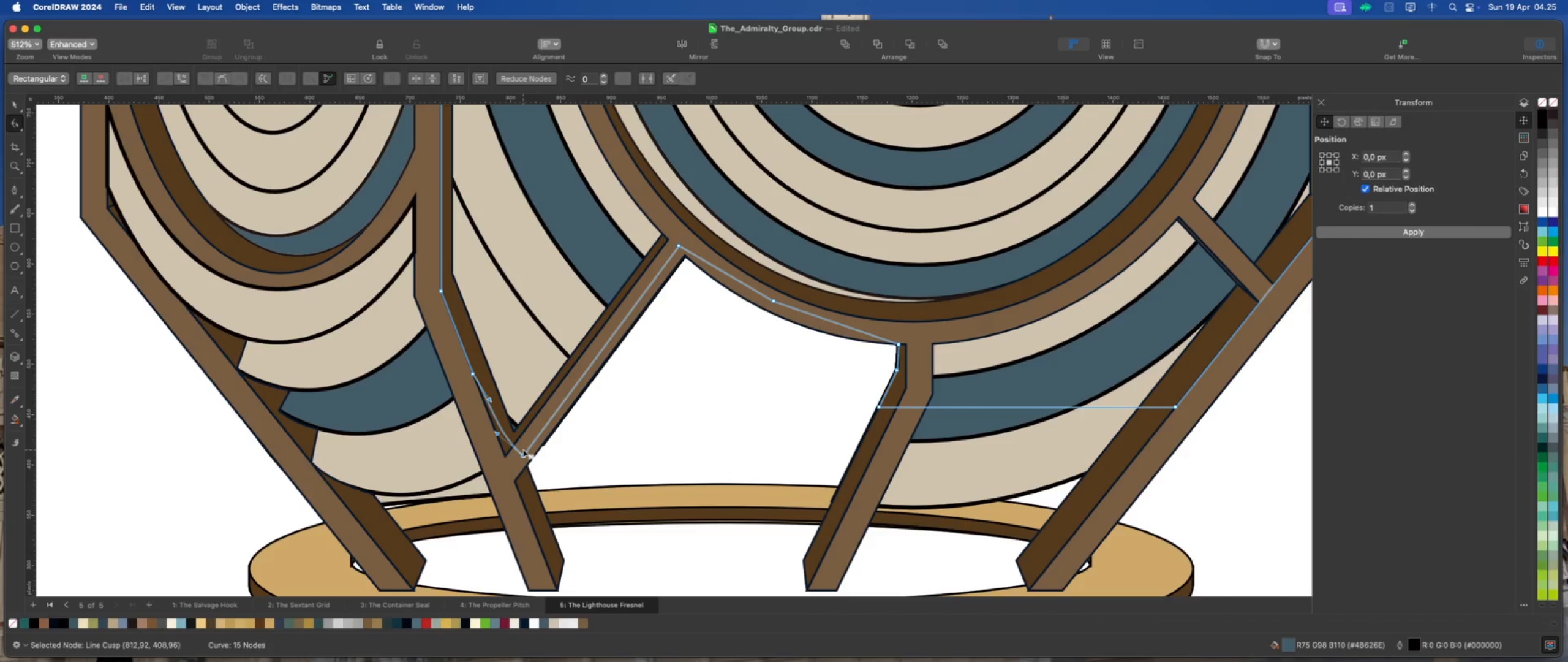 
scroll: coordinate [523, 449], scroll_direction: down, amount: 4.0
 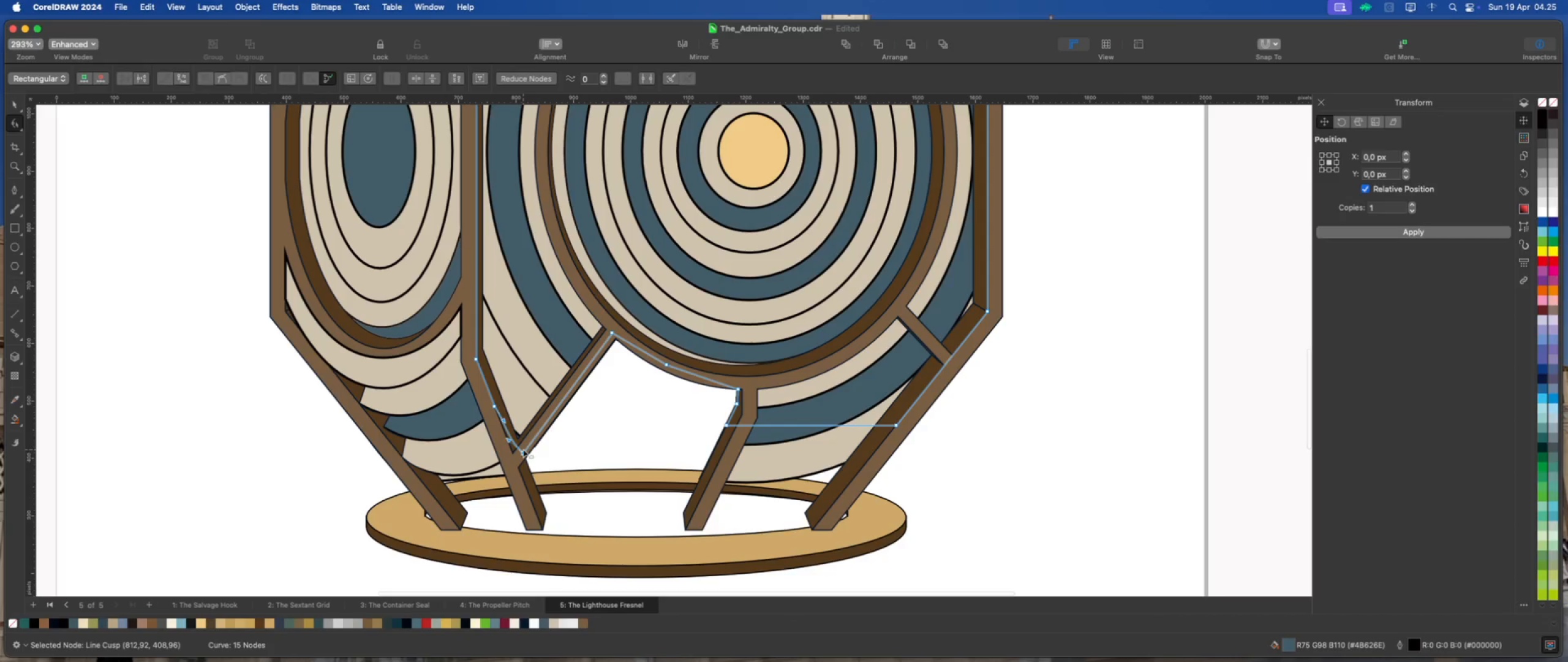 
scroll: coordinate [526, 447], scroll_direction: up, amount: 1.0
 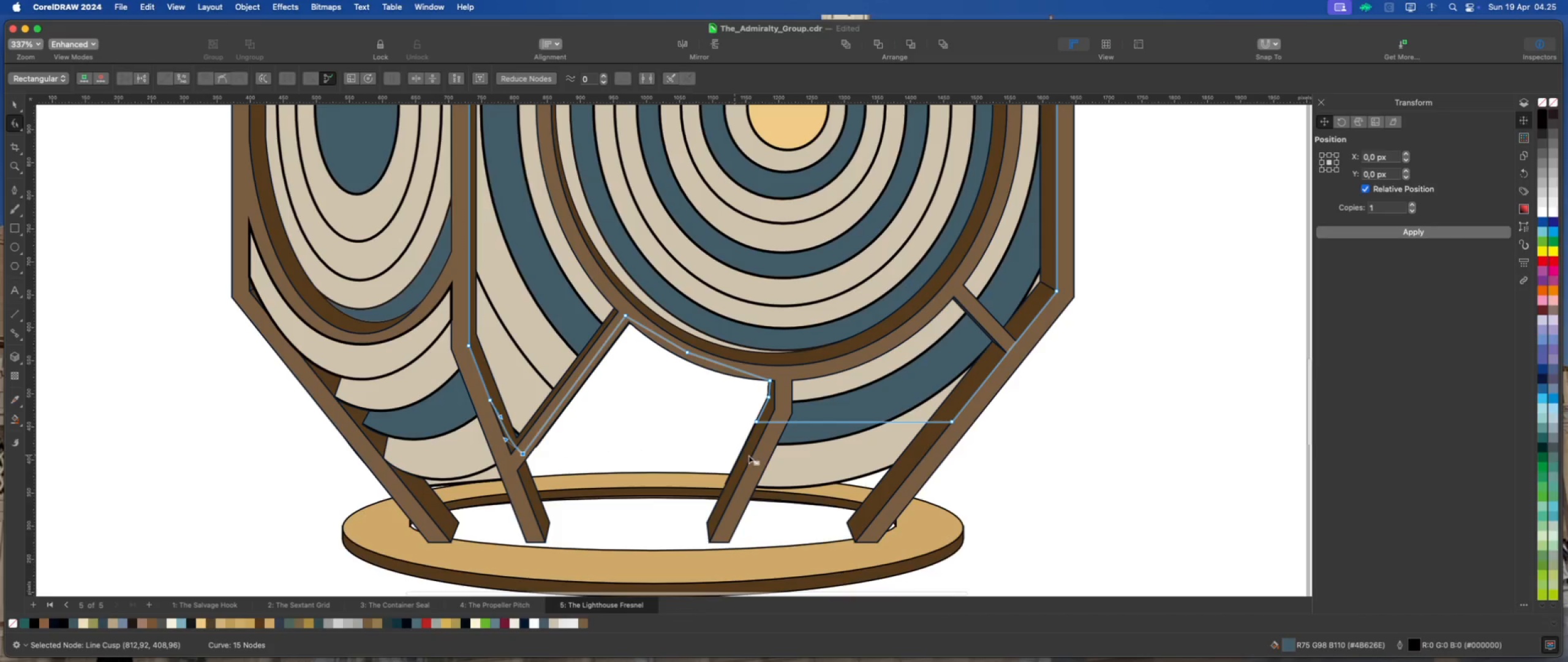 
left_click([791, 466])
 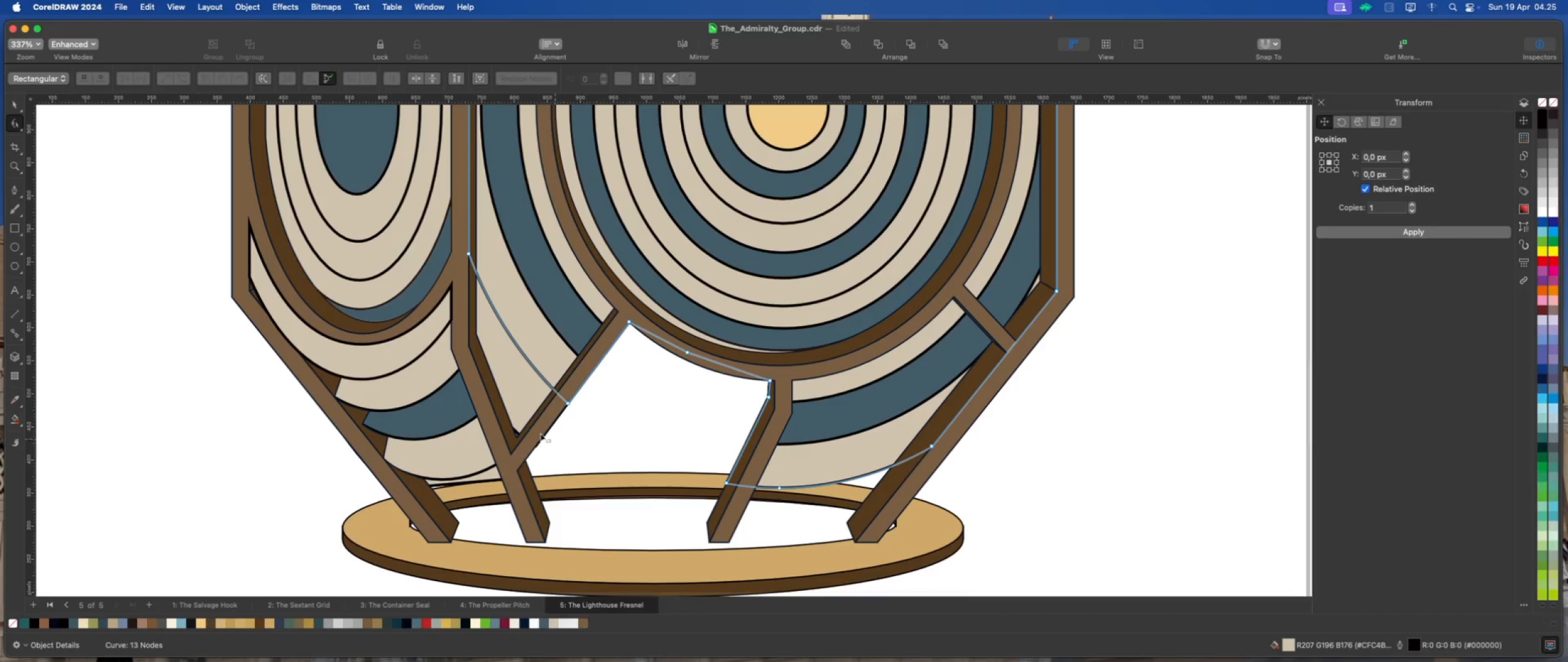 
left_click([521, 409])
 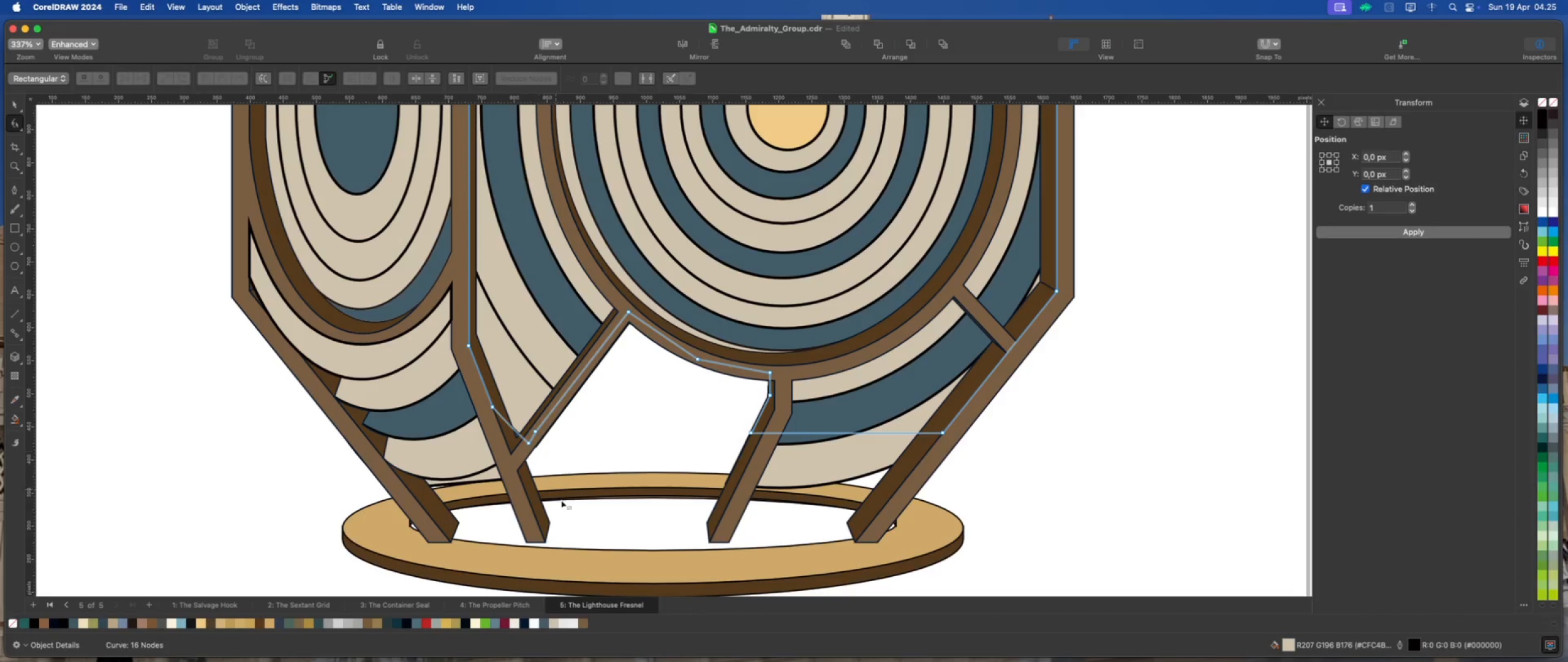 
scroll: coordinate [567, 522], scroll_direction: down, amount: 7.0
 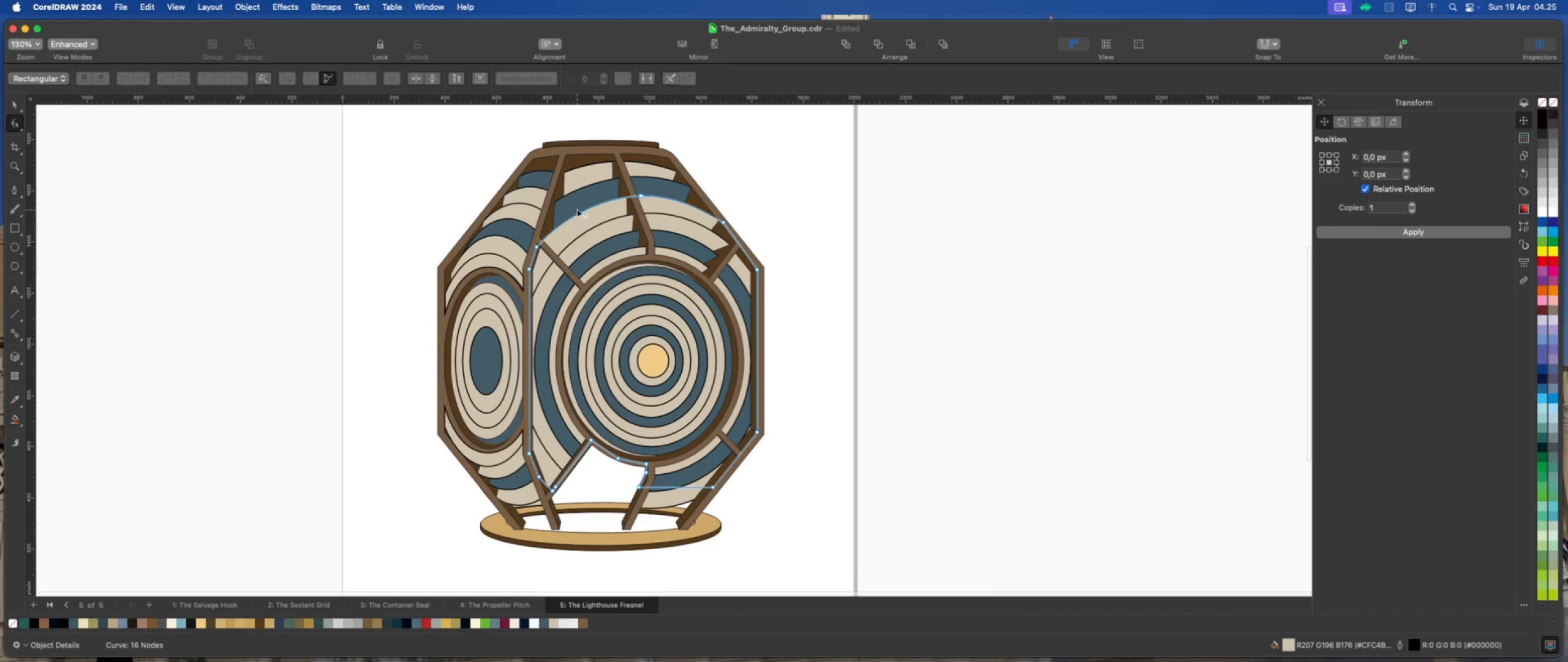 
left_click([576, 201])
 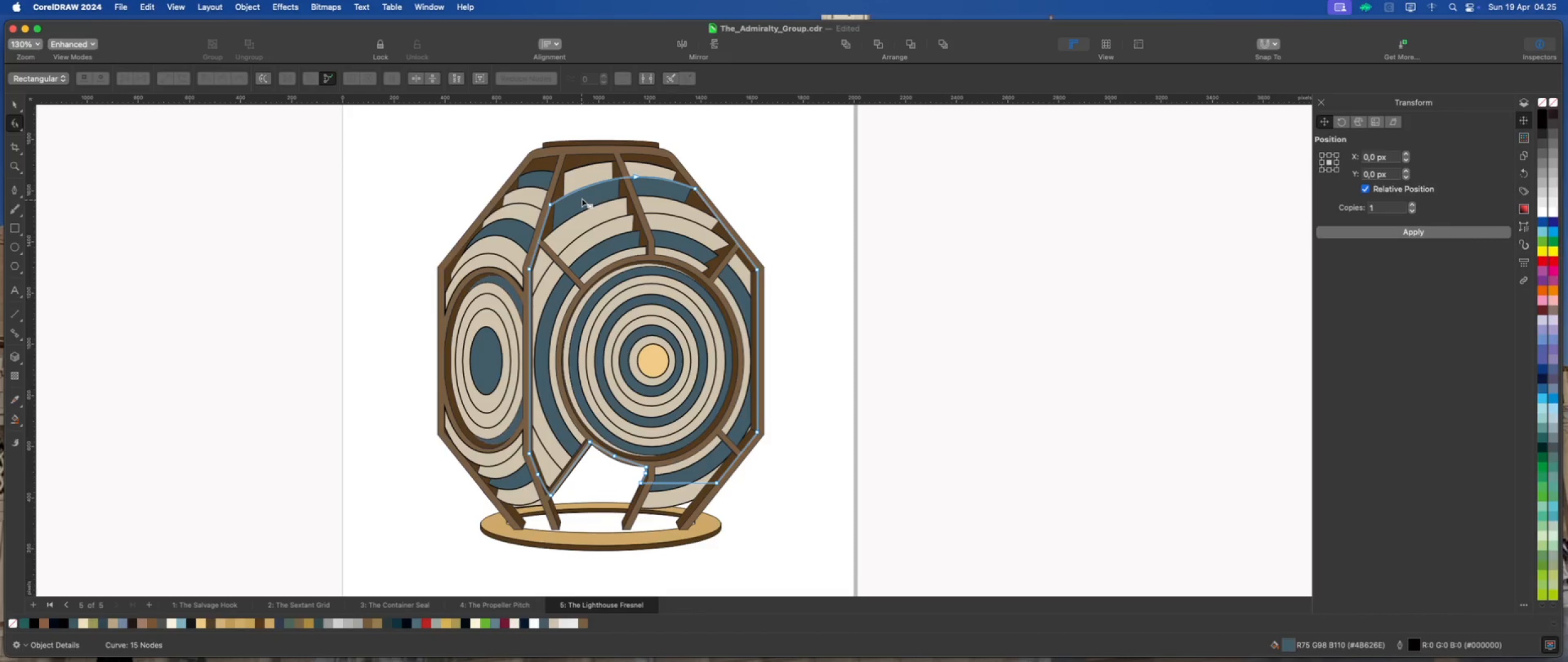 
left_click([585, 178])
 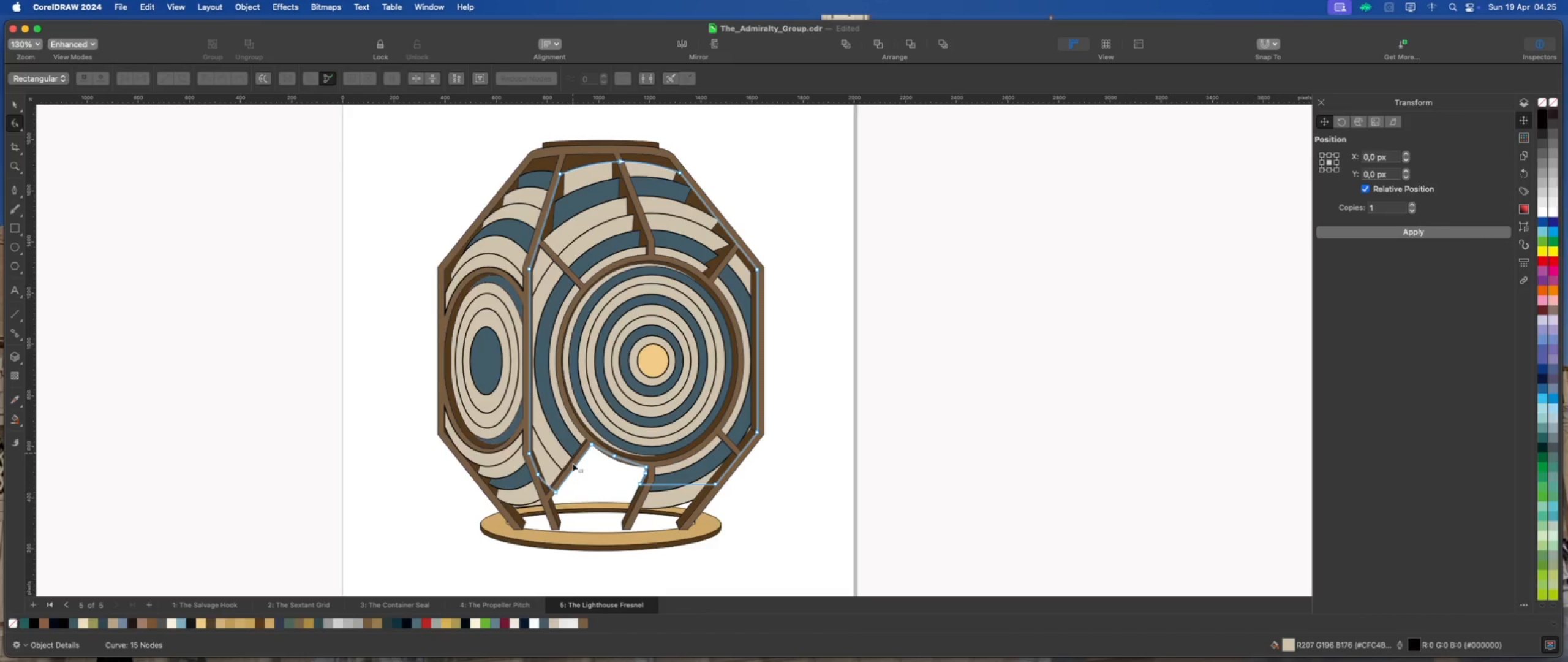 
scroll: coordinate [554, 474], scroll_direction: up, amount: 7.0
 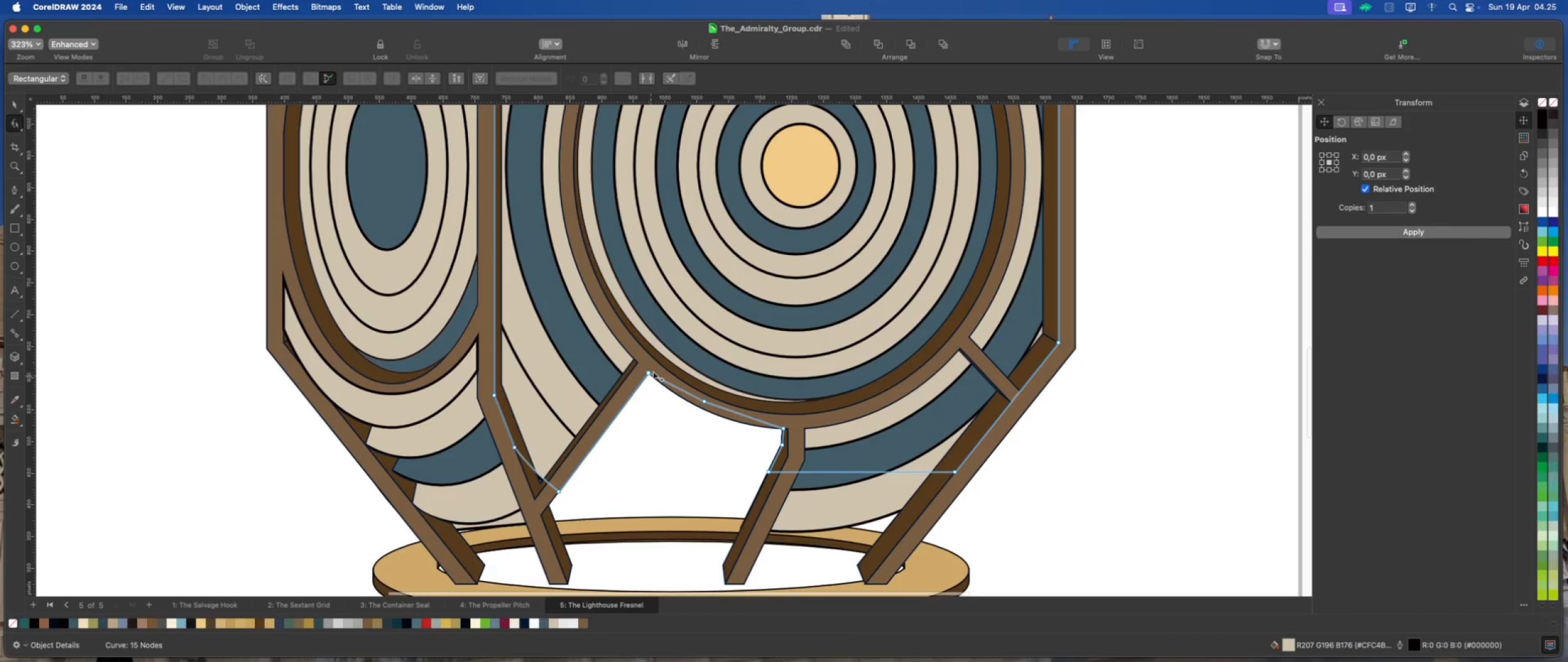 
left_click_drag(start_coordinate=[657, 365], to_coordinate=[551, 508])
 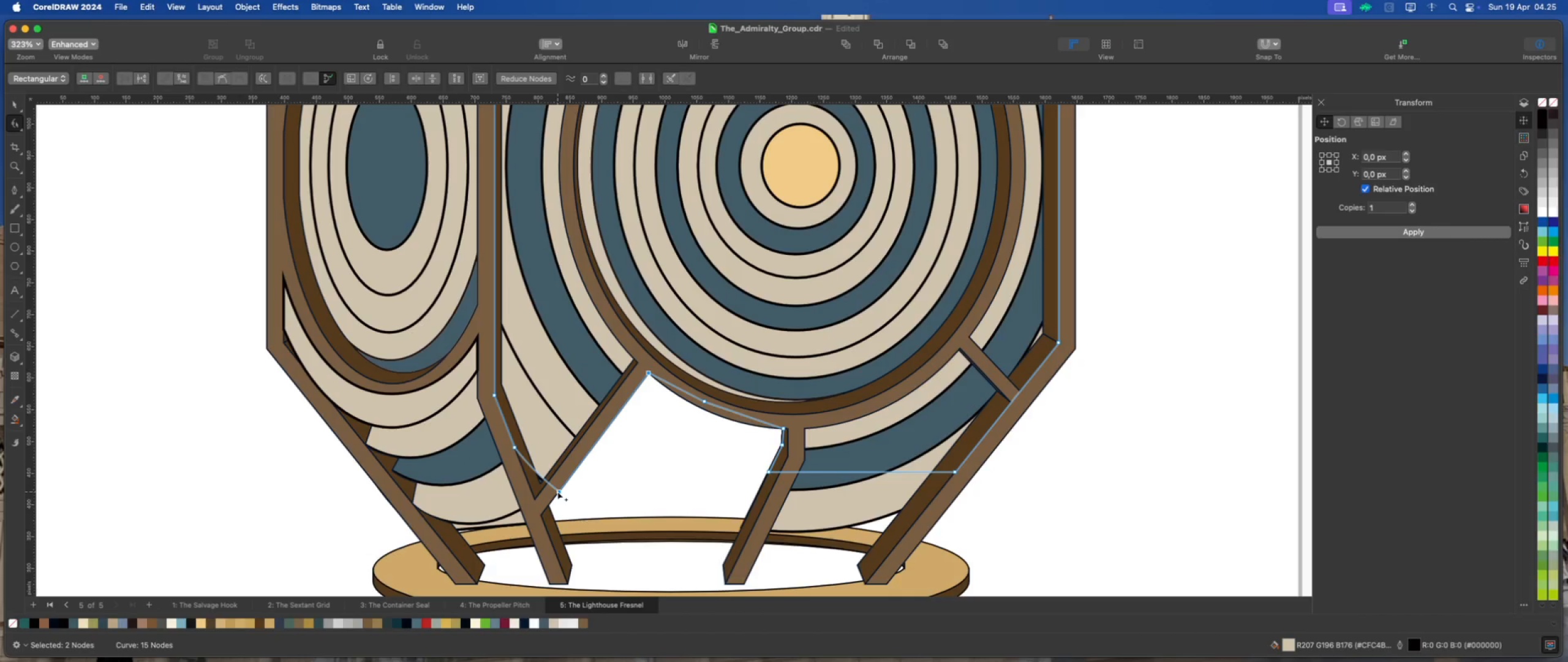 
left_click_drag(start_coordinate=[558, 490], to_coordinate=[552, 485])
 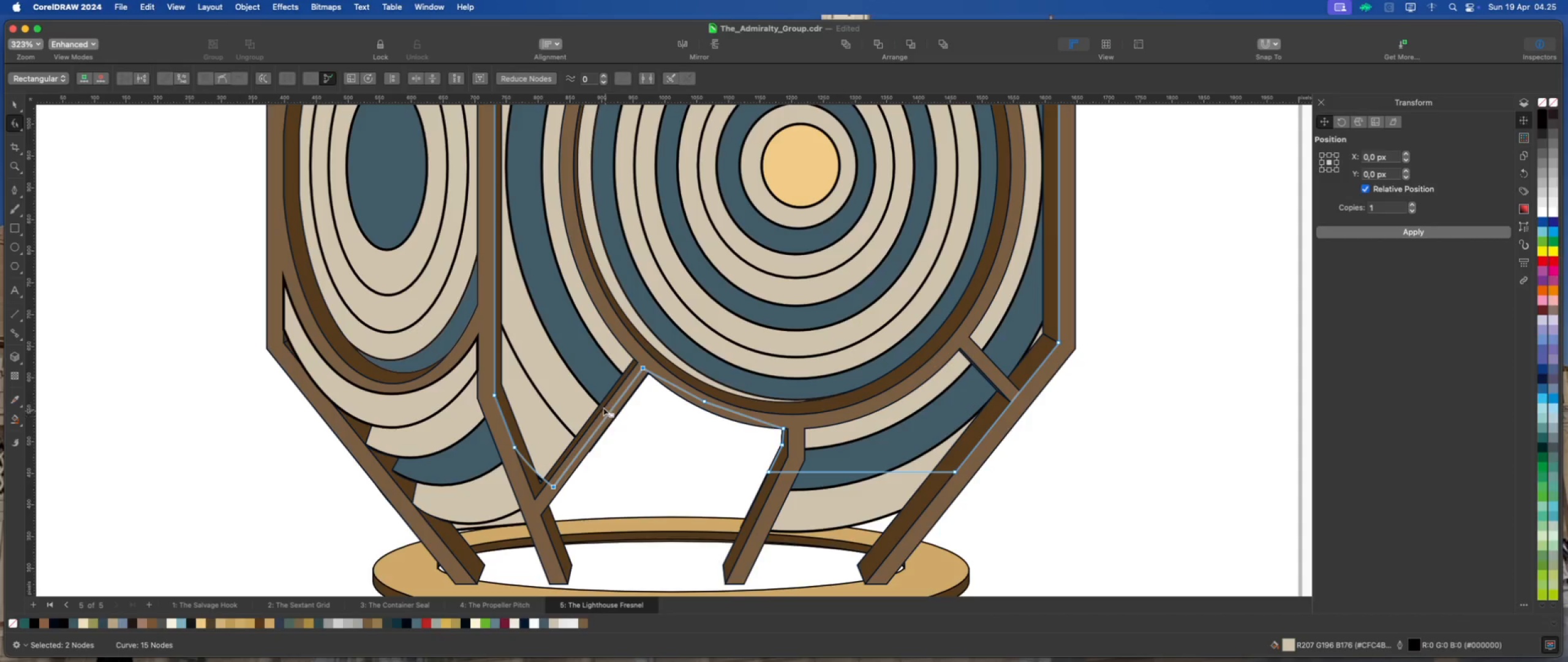 
left_click([575, 397])
 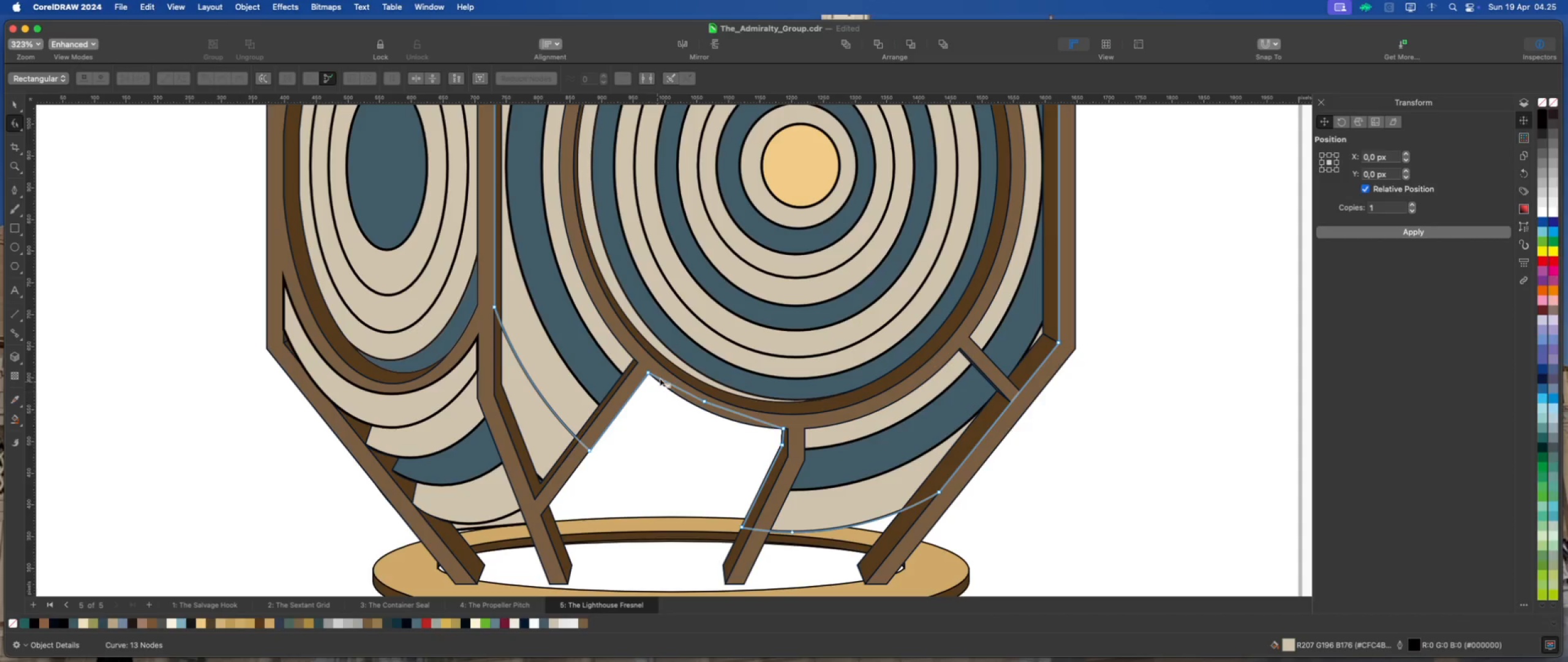 
left_click_drag(start_coordinate=[663, 368], to_coordinate=[584, 471])
 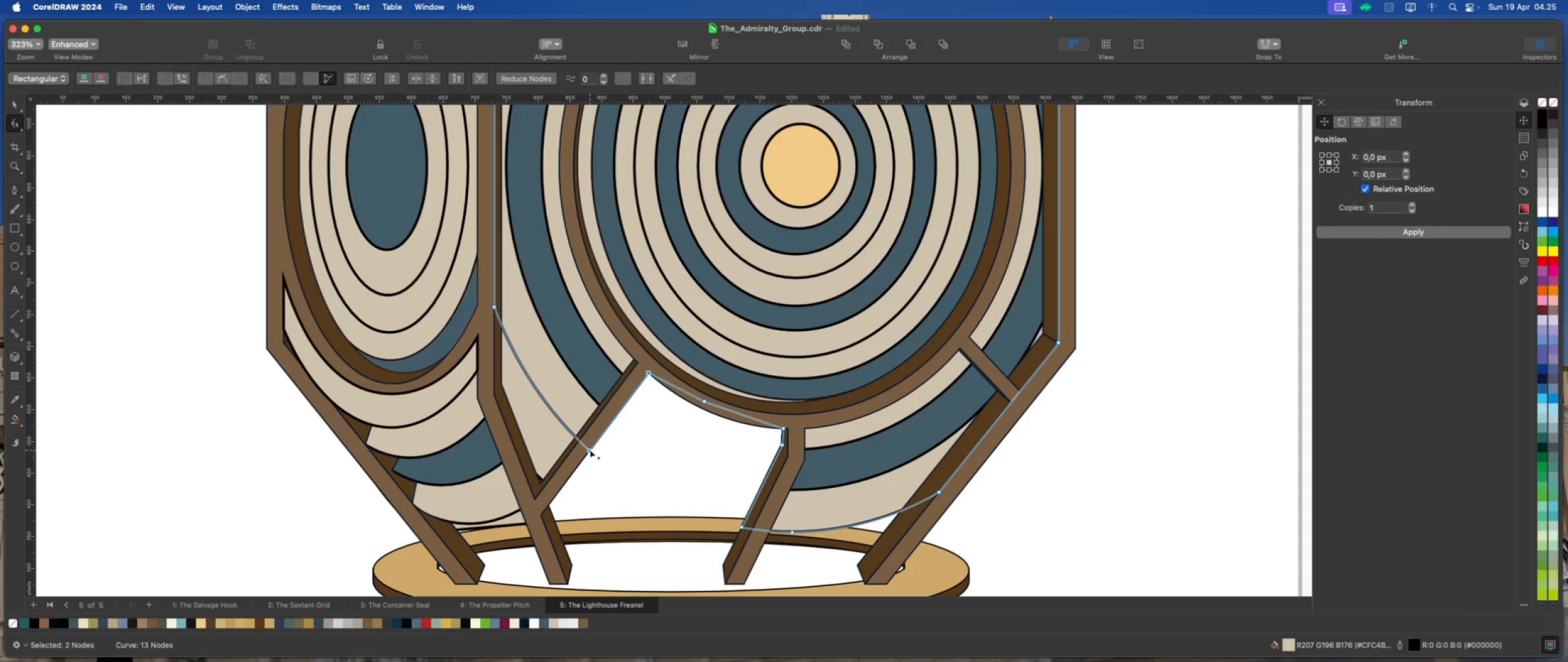 
left_click_drag(start_coordinate=[590, 450], to_coordinate=[584, 445])
 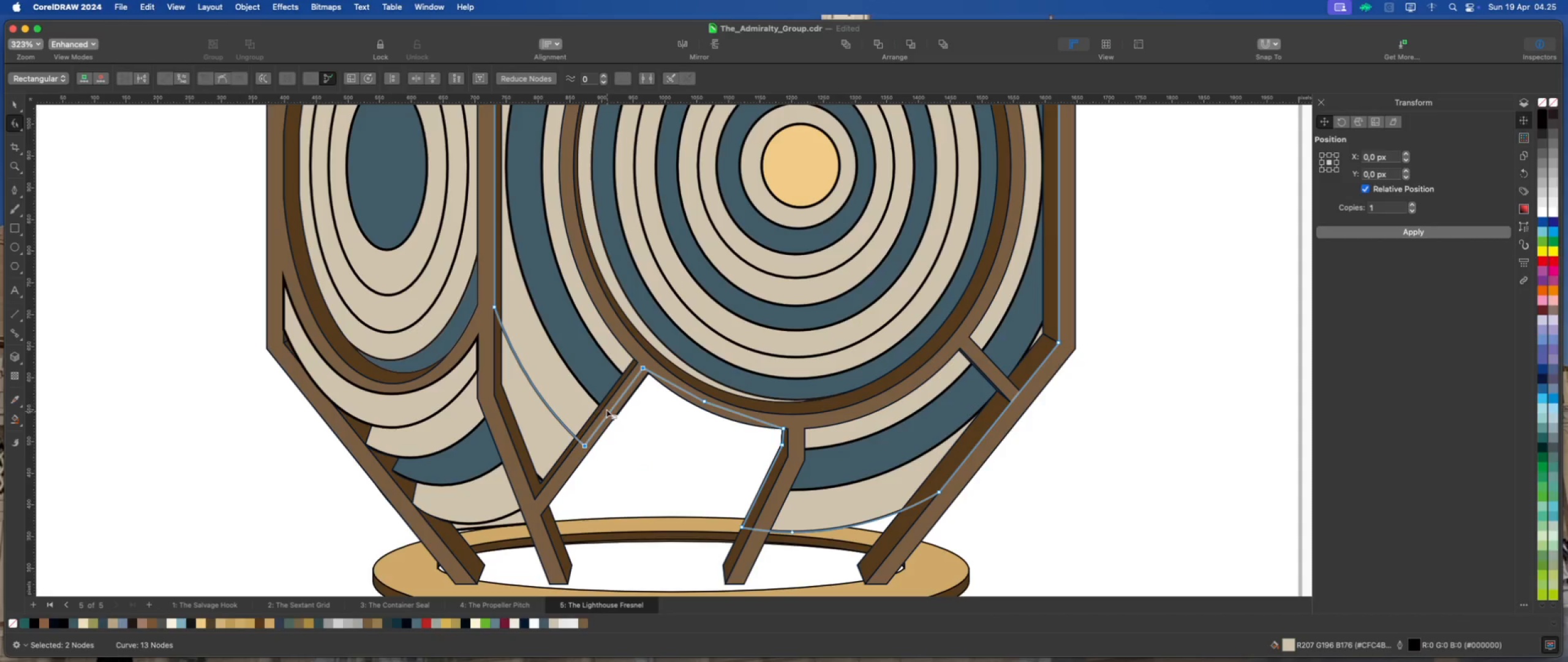 
left_click([593, 374])
 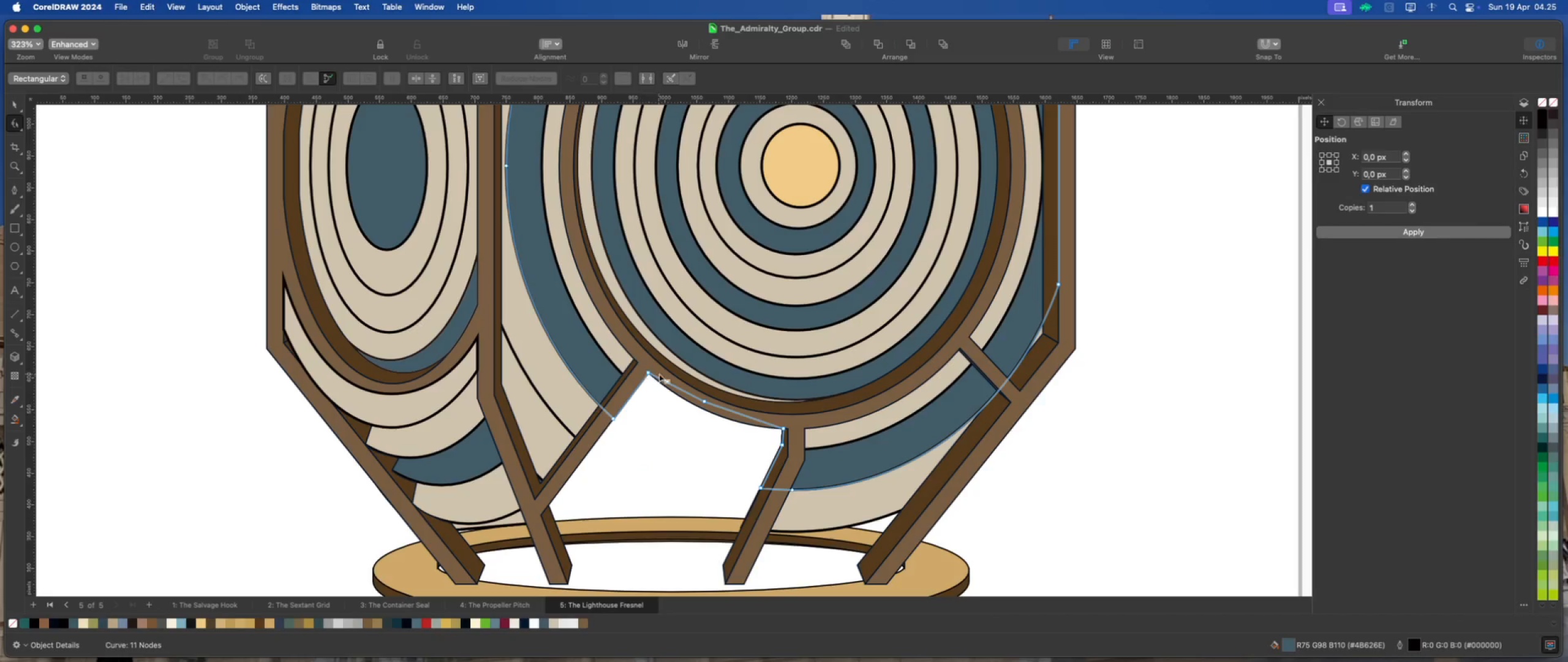 
left_click_drag(start_coordinate=[662, 366], to_coordinate=[600, 422])
 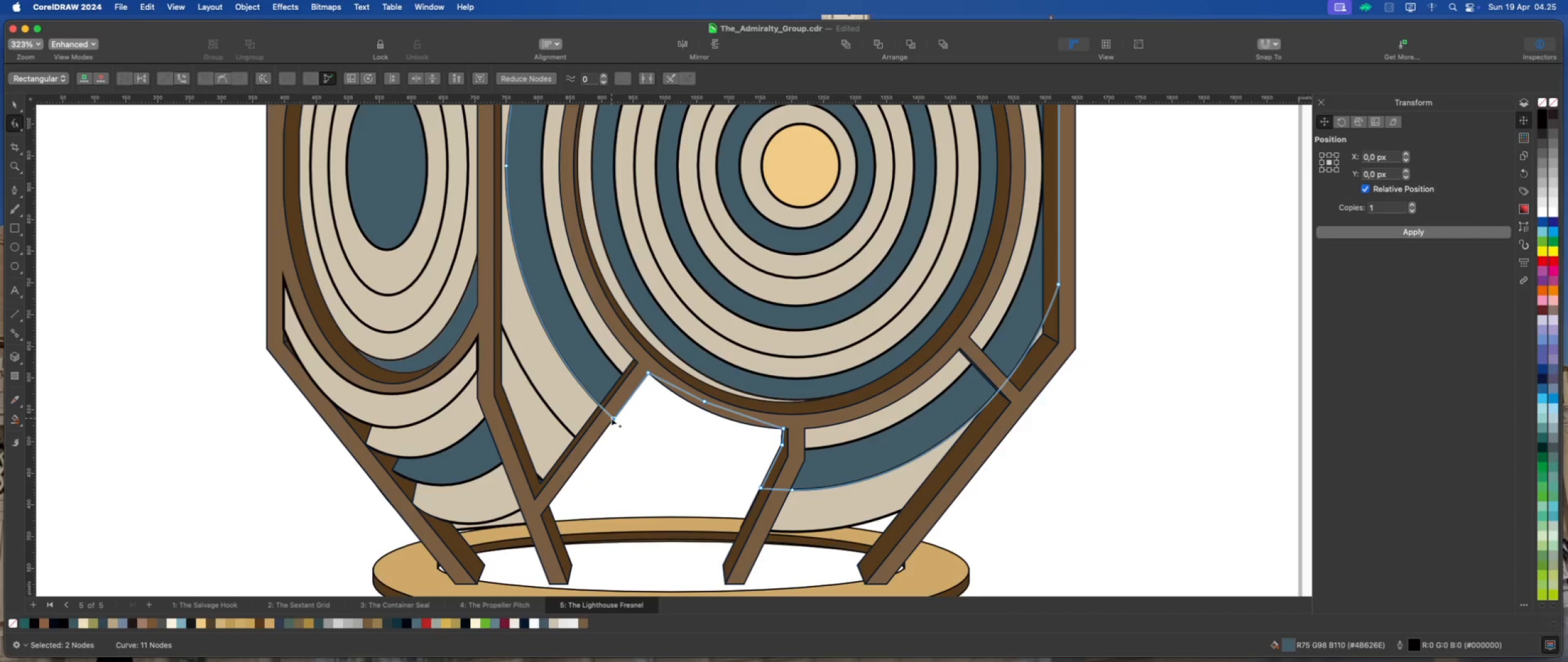 
left_click_drag(start_coordinate=[612, 418], to_coordinate=[608, 413])
 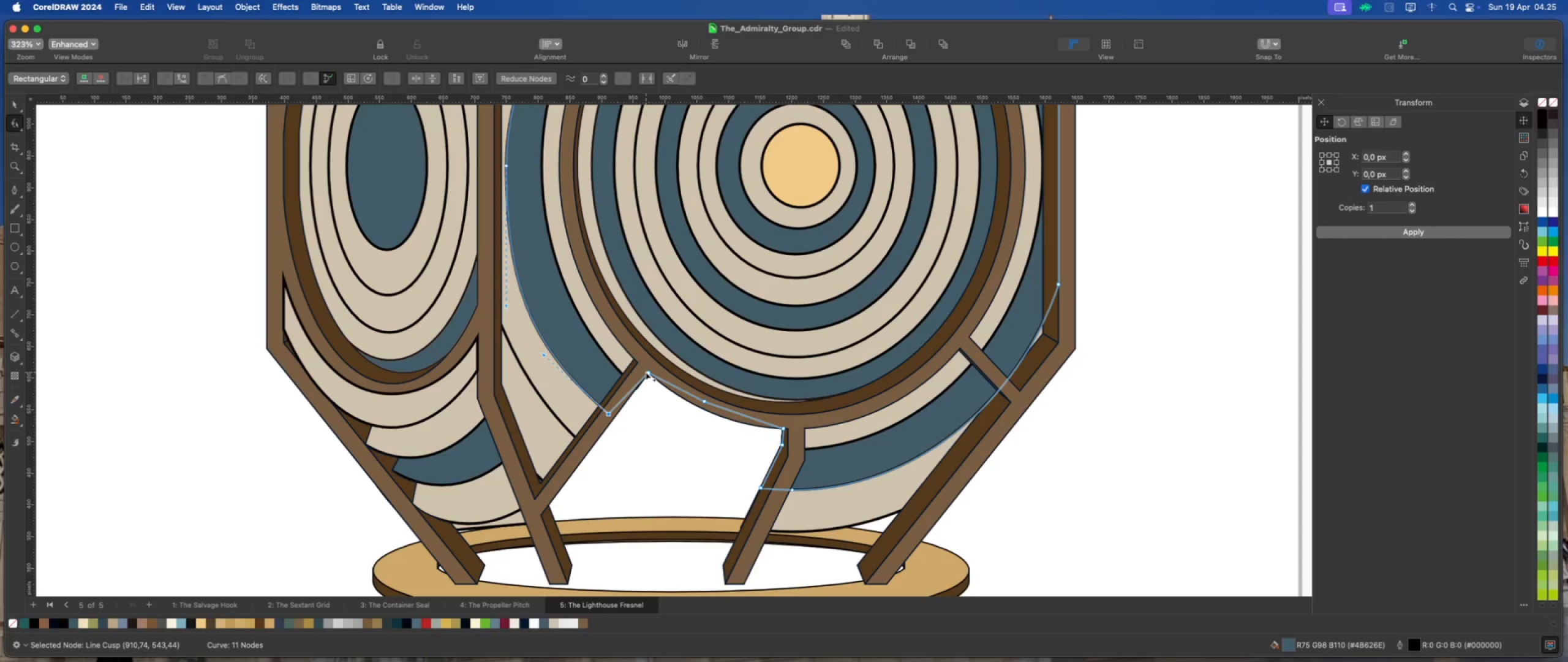 
key(Meta+Z)
 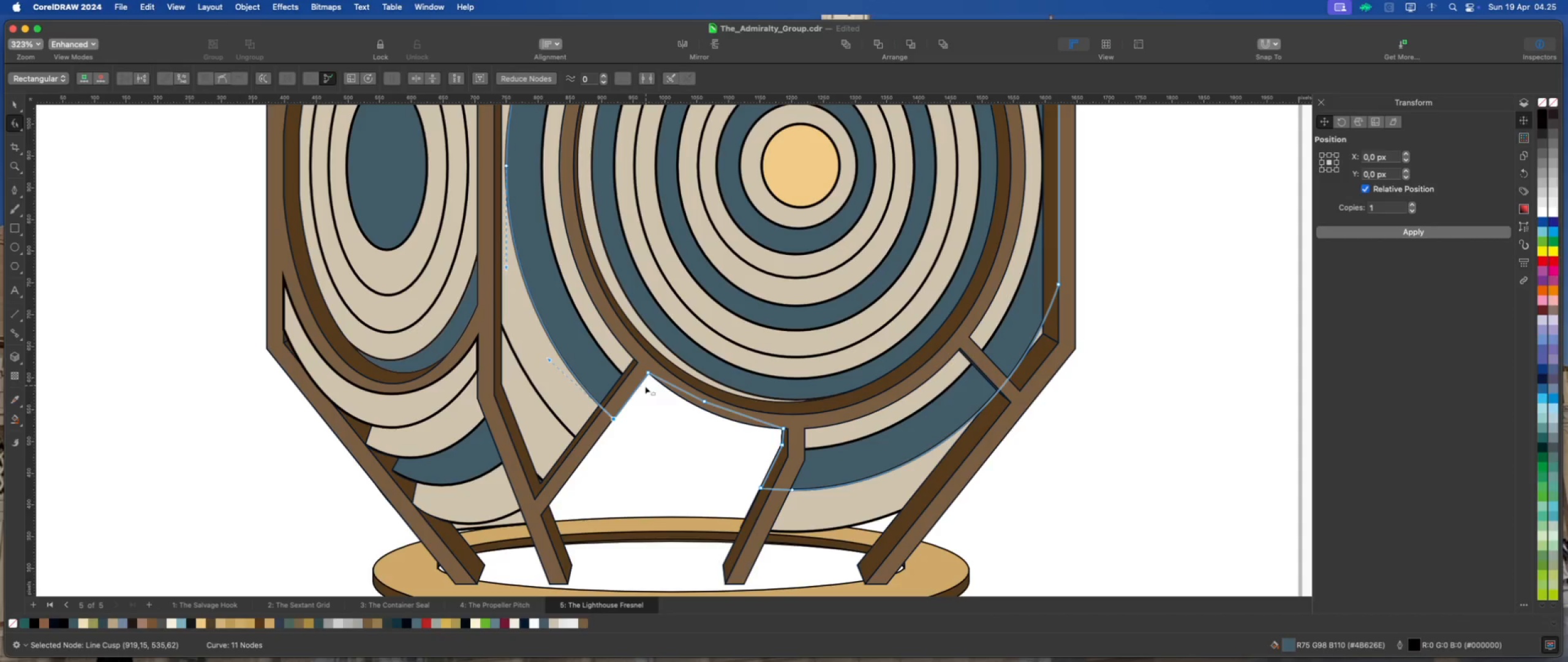 
key(Meta+Z)
 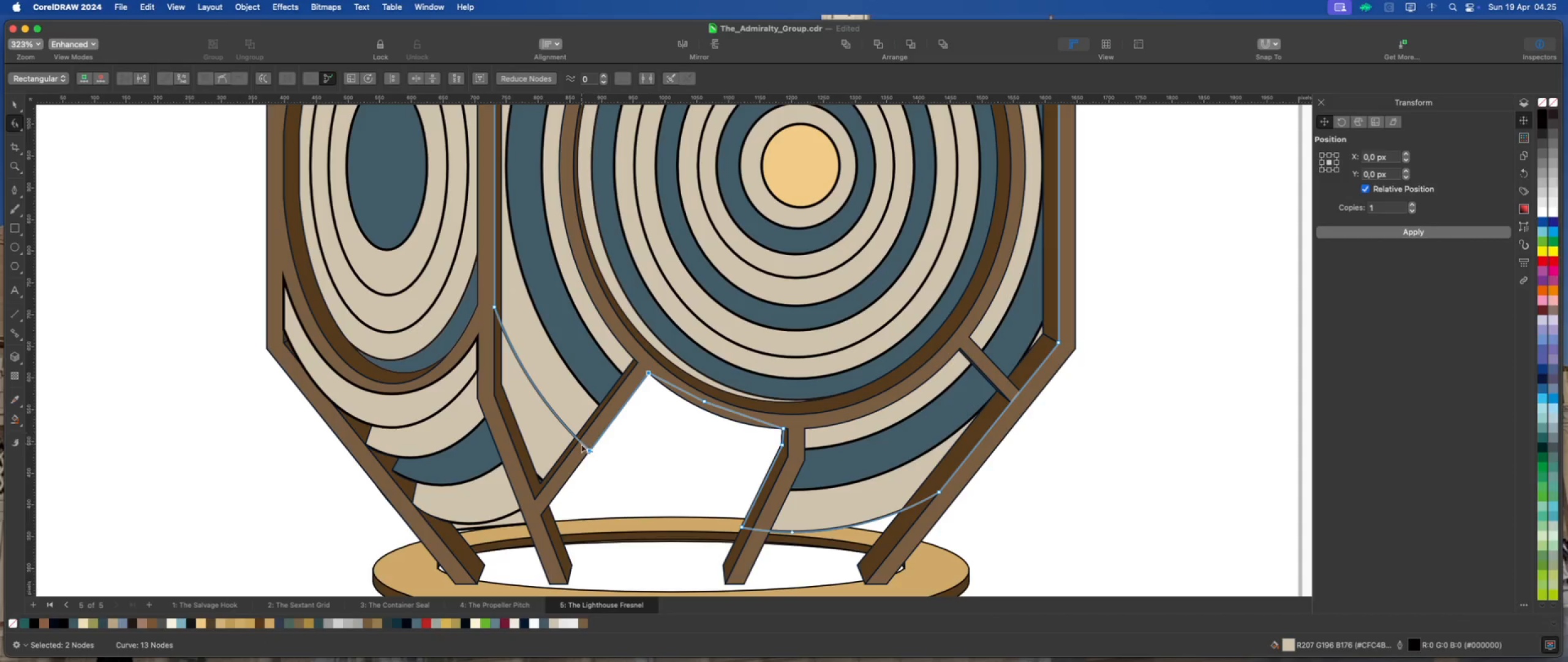 
double_click([582, 443])
 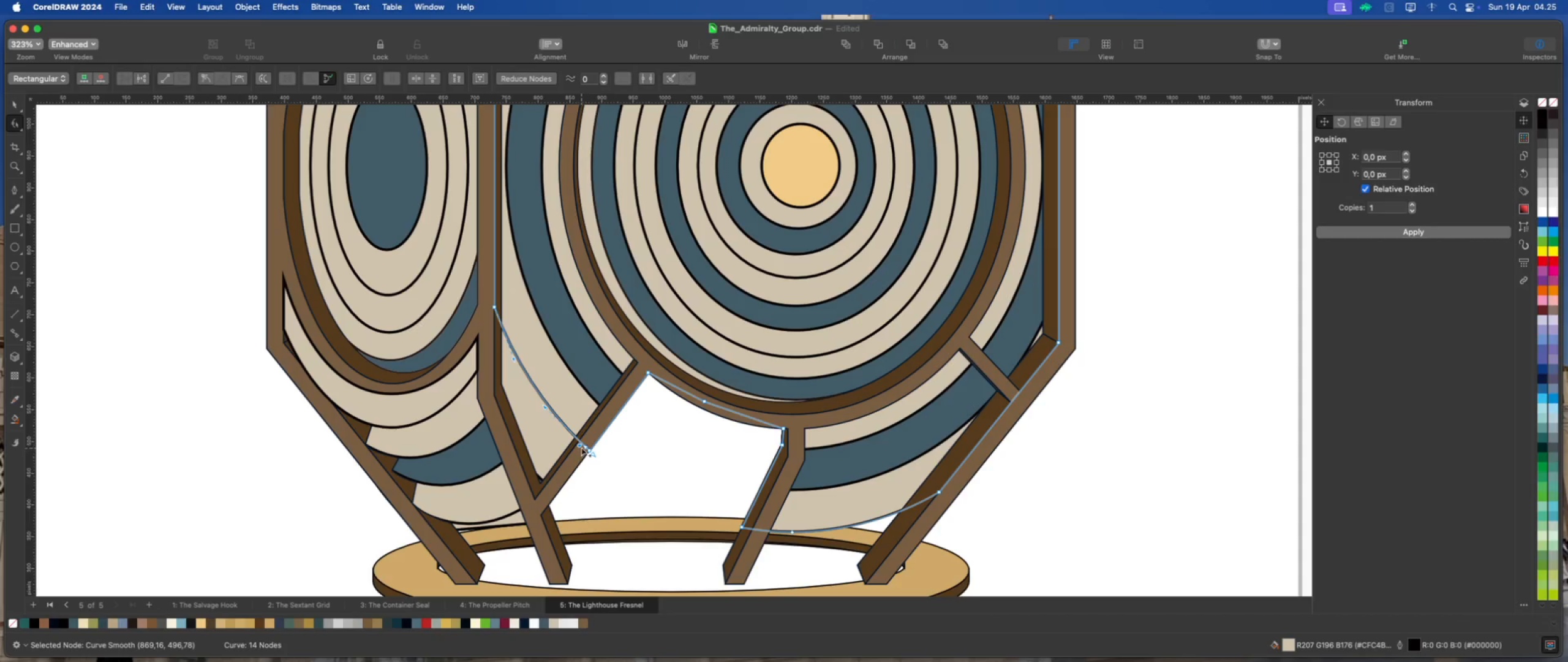 
double_click([580, 445])
 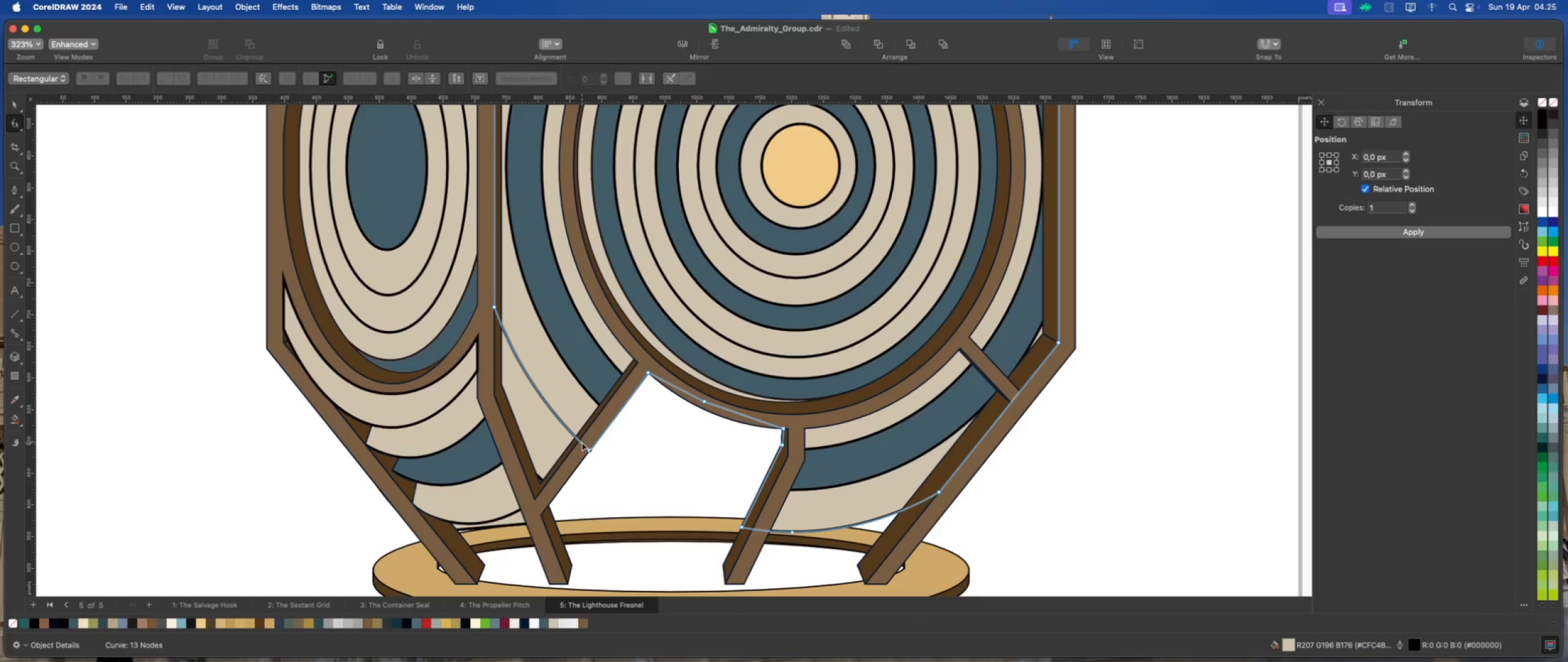 
double_click([582, 443])
 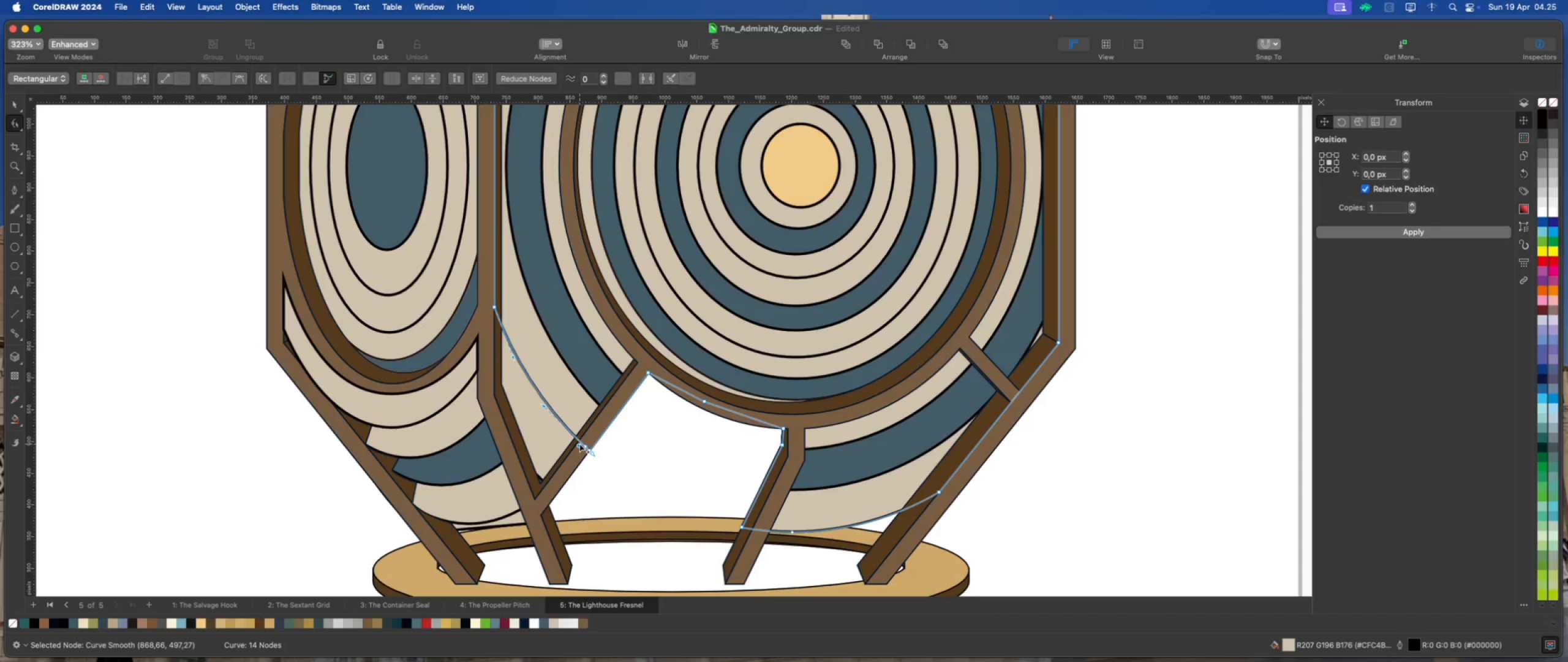 
right_click([579, 444])
 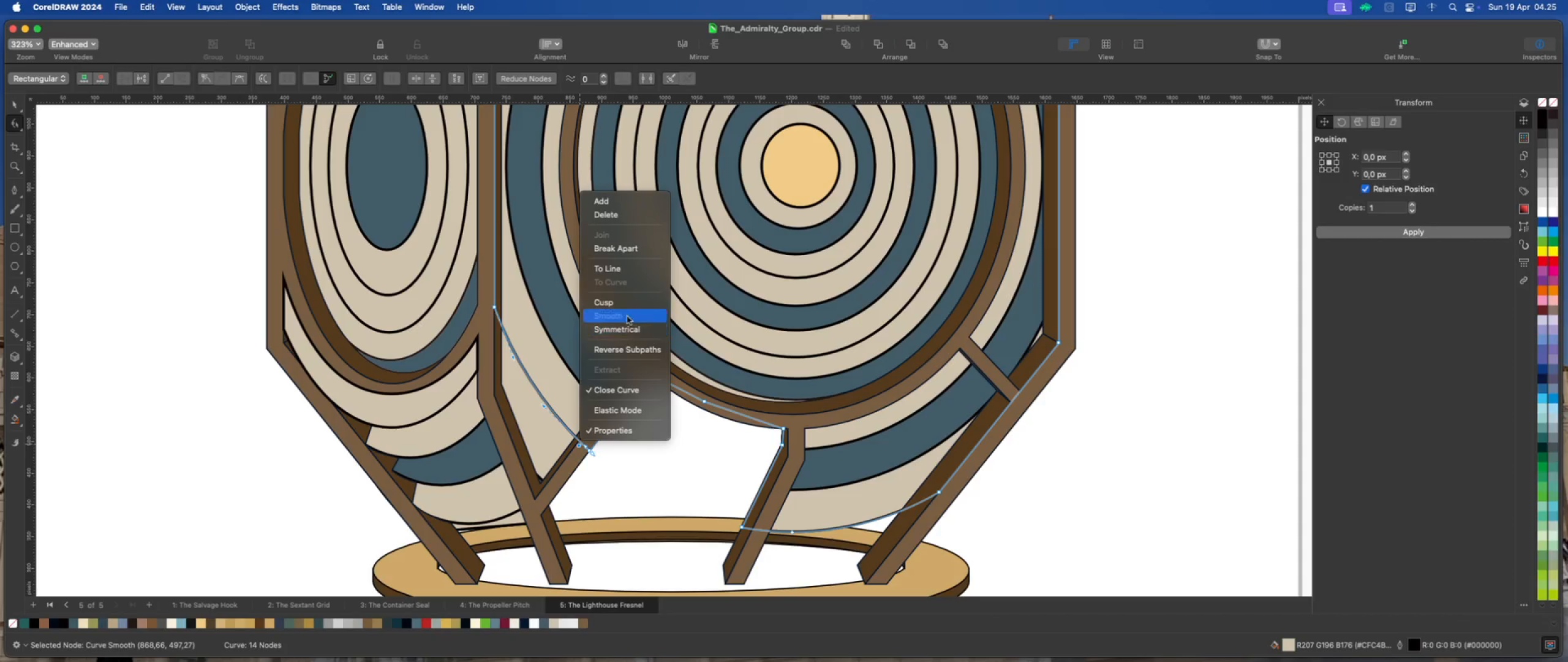 
left_click([628, 308])
 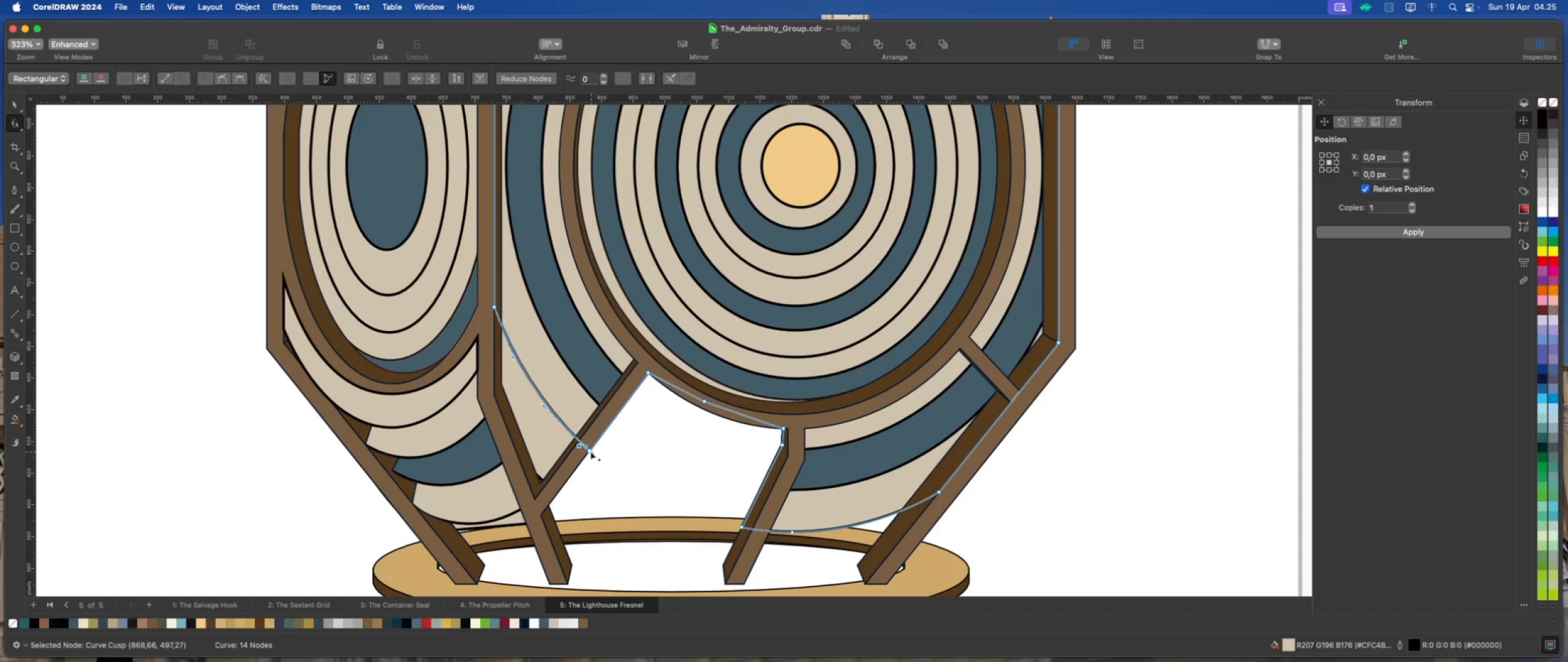 
left_click_drag(start_coordinate=[589, 450], to_coordinate=[598, 428])
 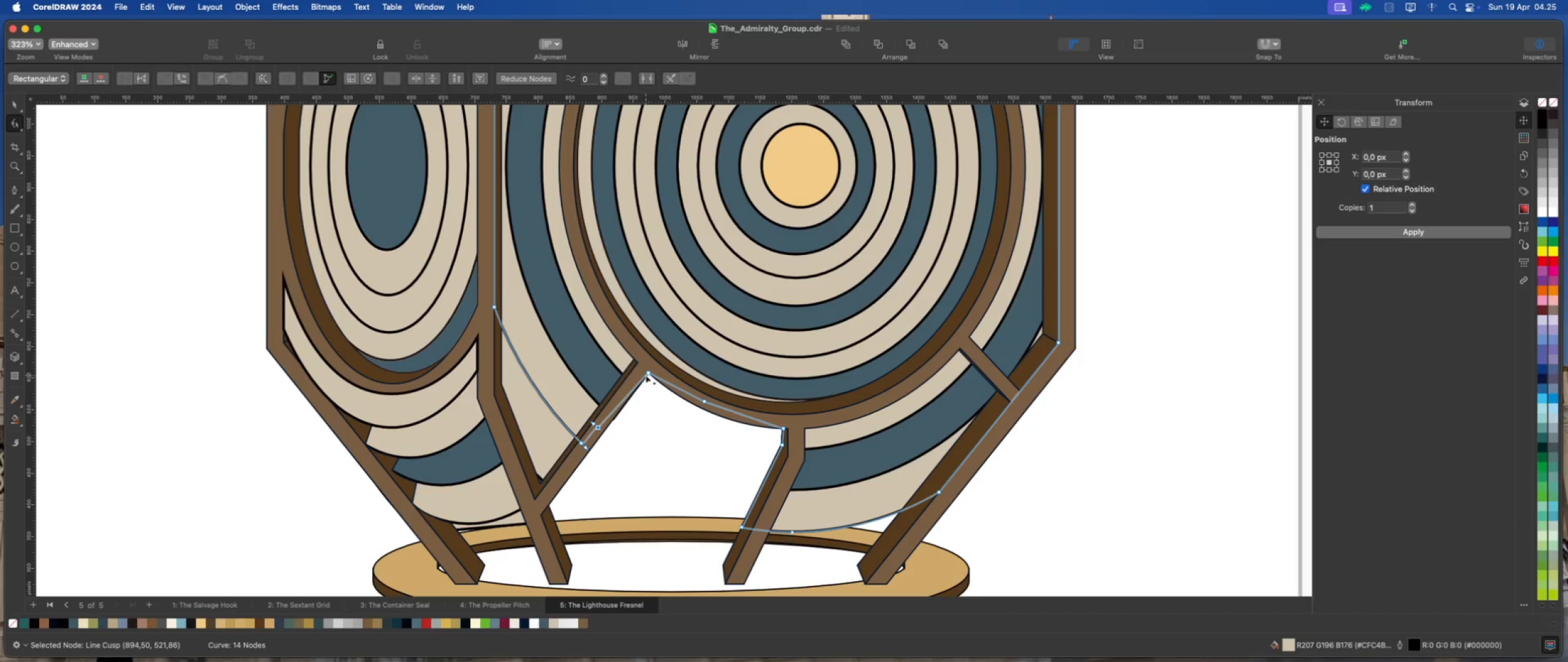 
left_click_drag(start_coordinate=[647, 373], to_coordinate=[647, 365])
 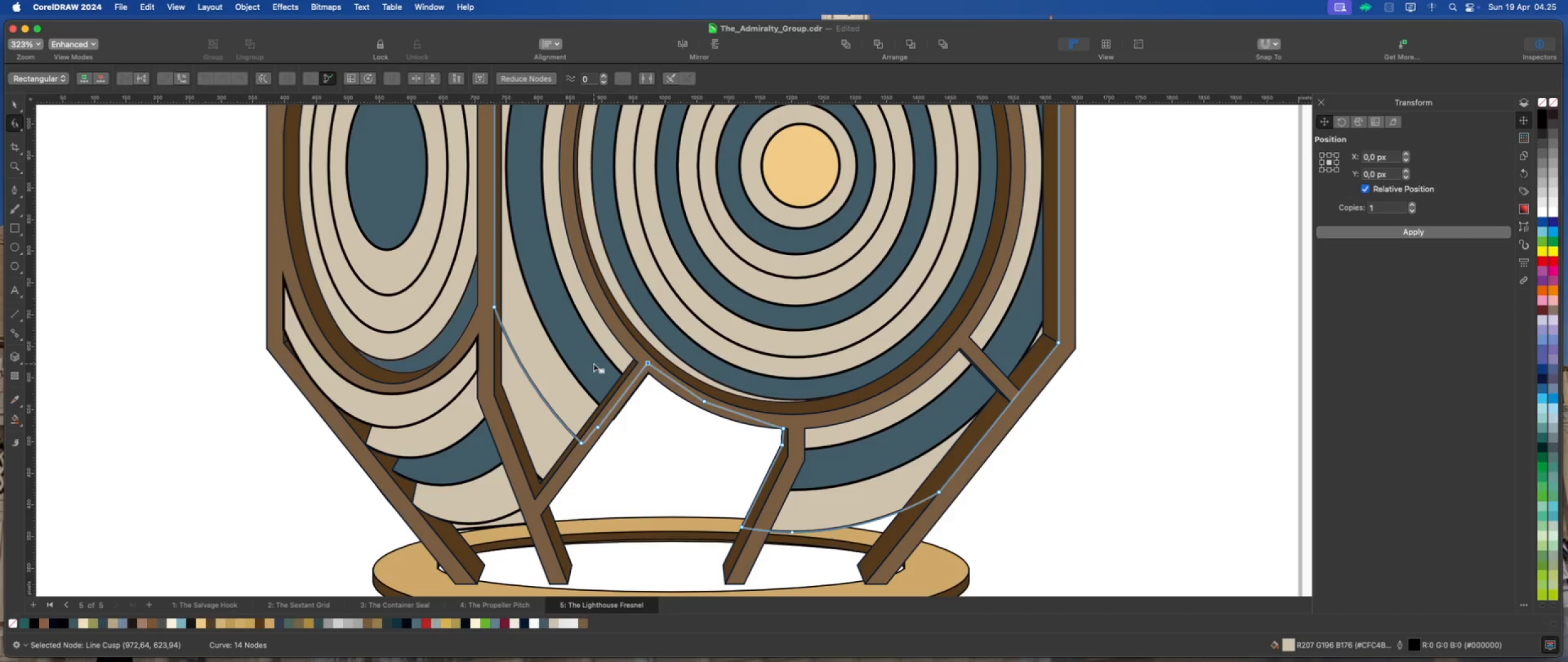 
left_click([594, 363])
 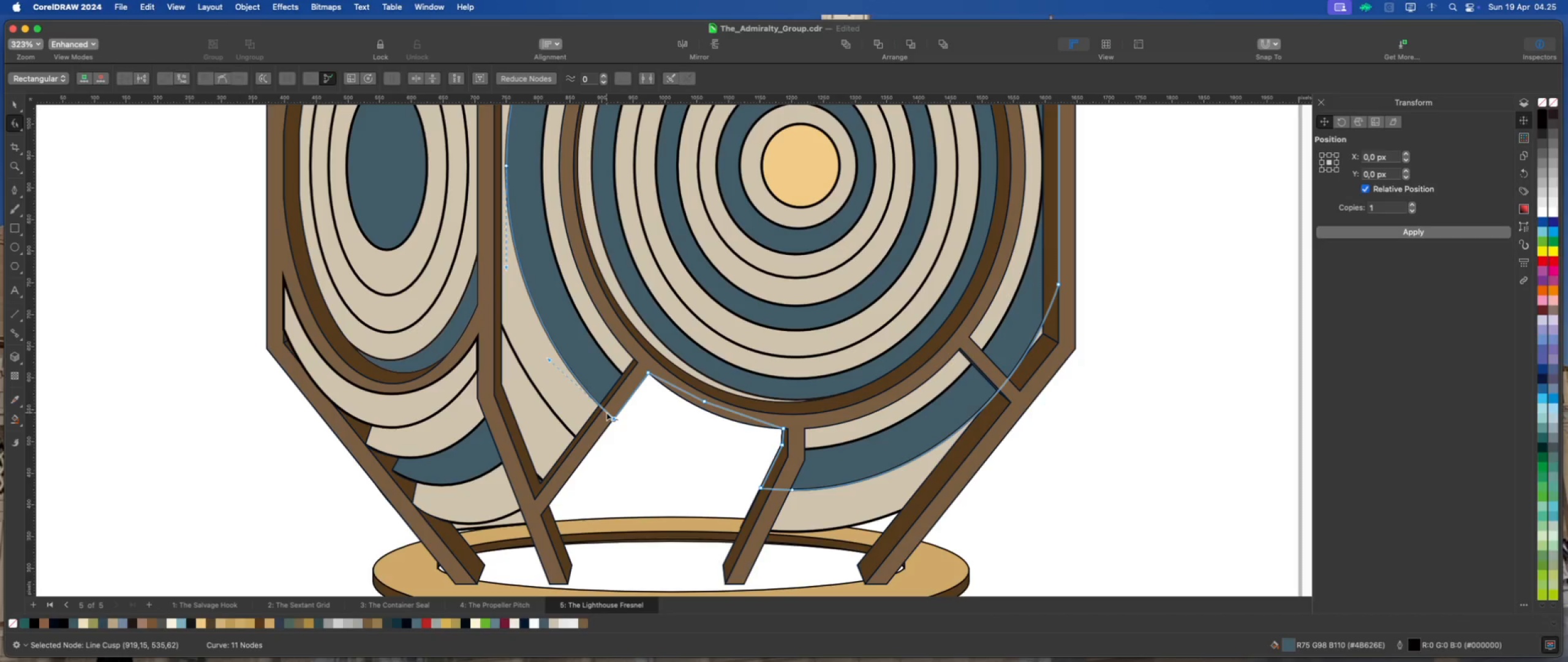 
double_click([606, 412])
 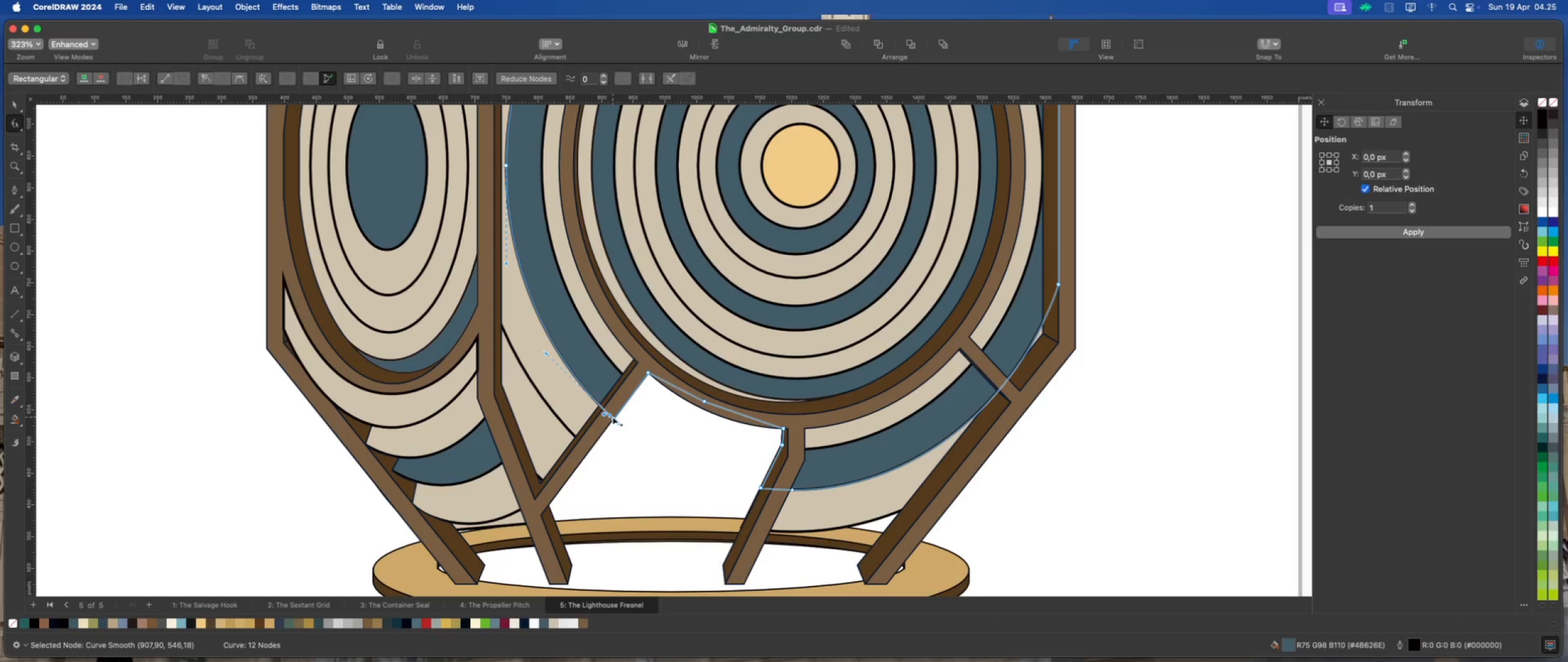 
left_click_drag(start_coordinate=[614, 417], to_coordinate=[617, 402])
 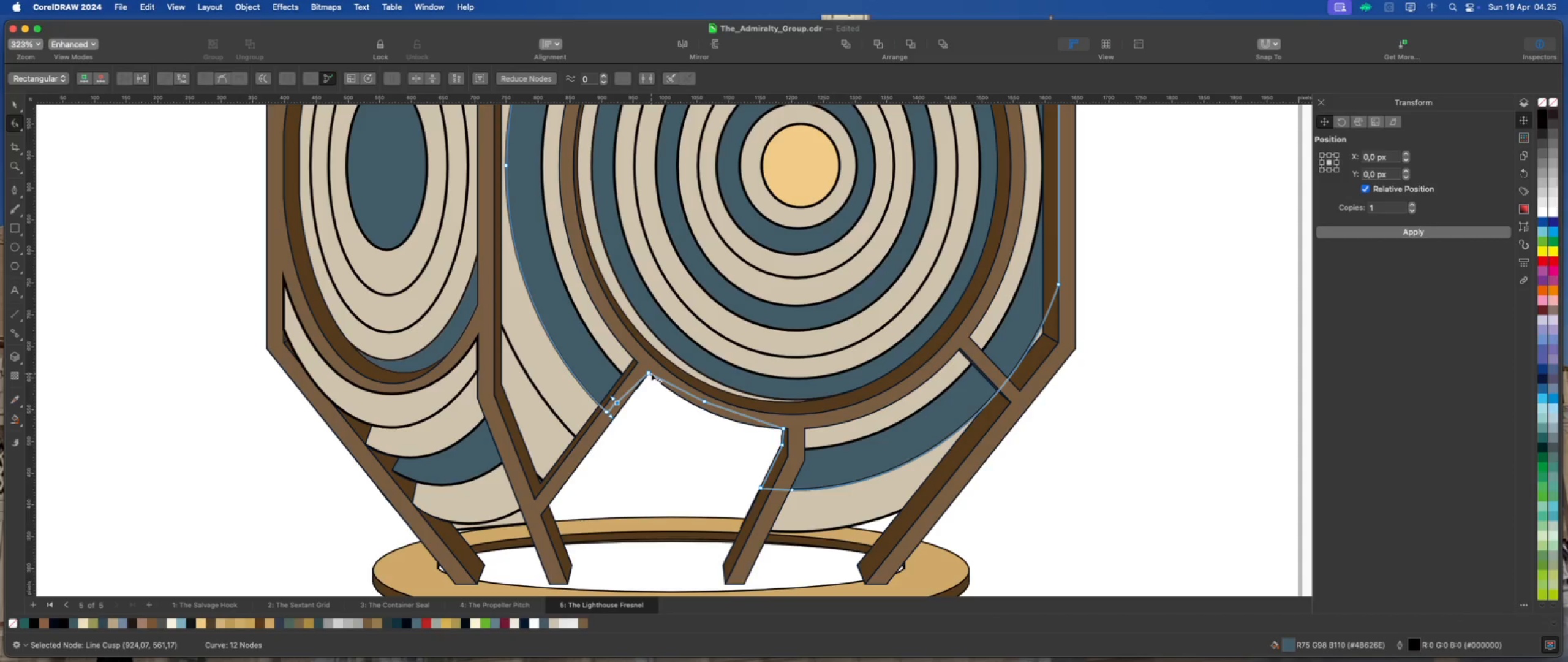 
left_click_drag(start_coordinate=[649, 373], to_coordinate=[646, 363])
 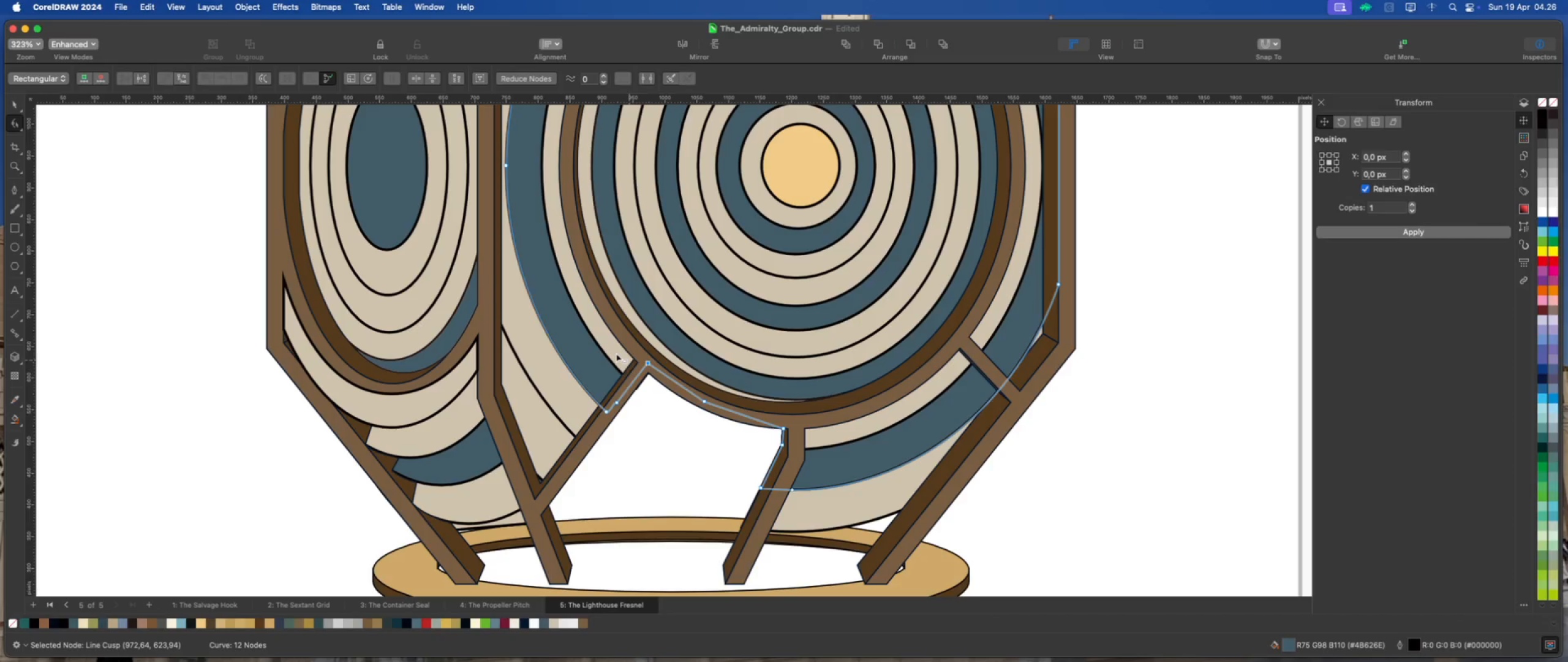 
left_click([616, 354])
 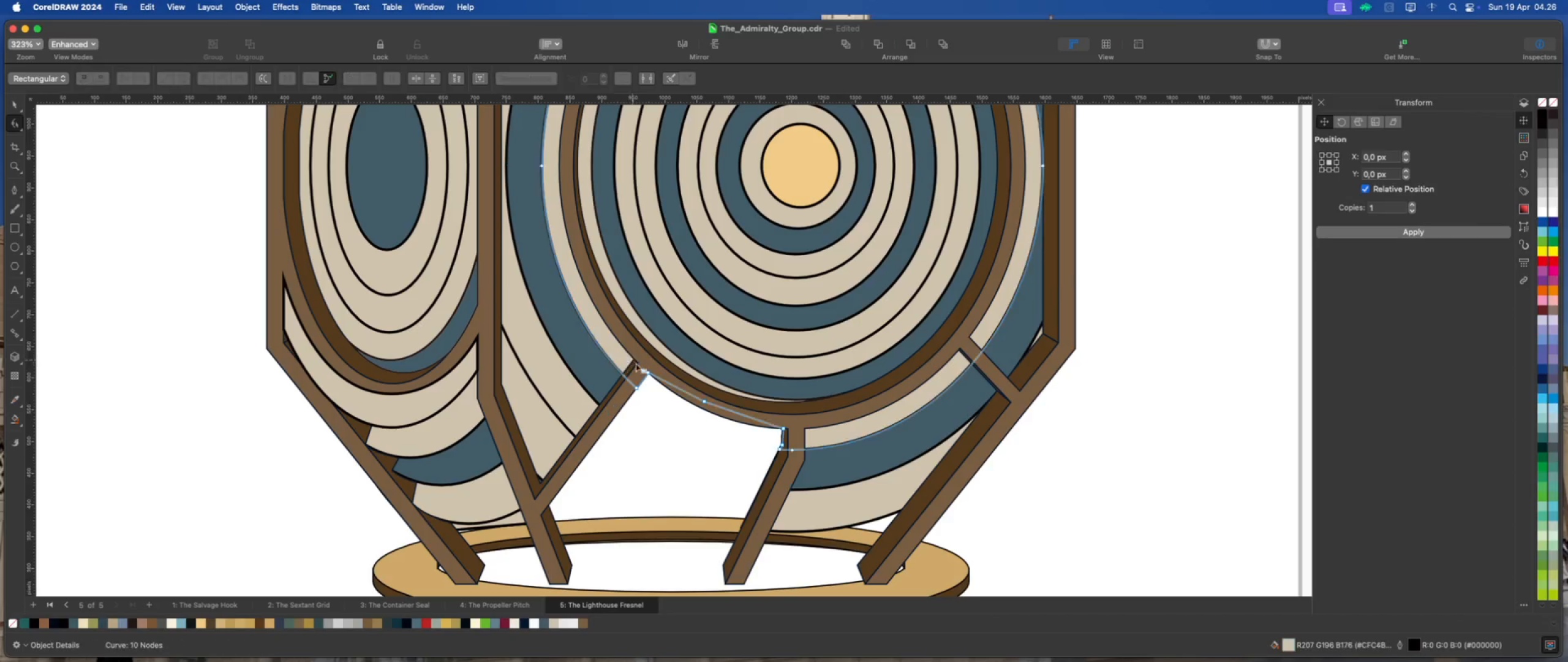 
scroll: coordinate [643, 368], scroll_direction: up, amount: 5.0
 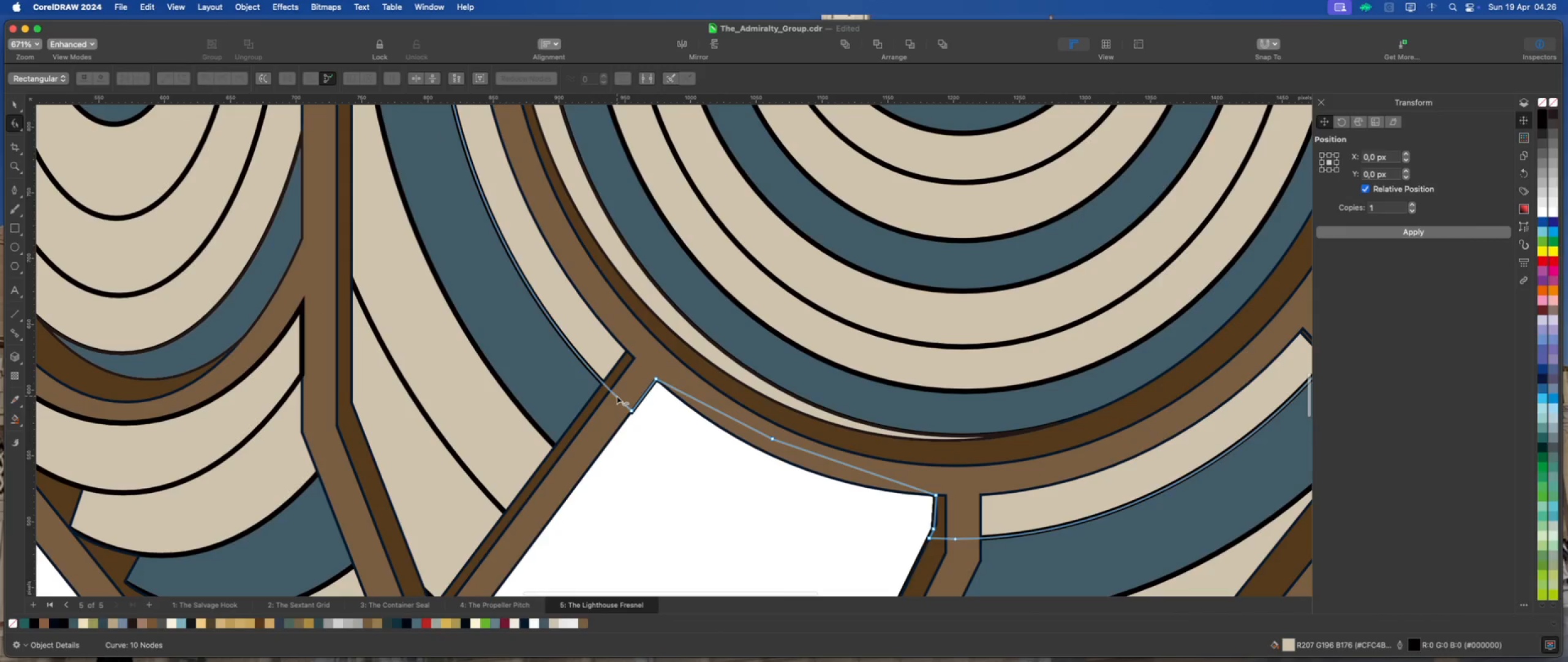 
double_click([617, 396])
 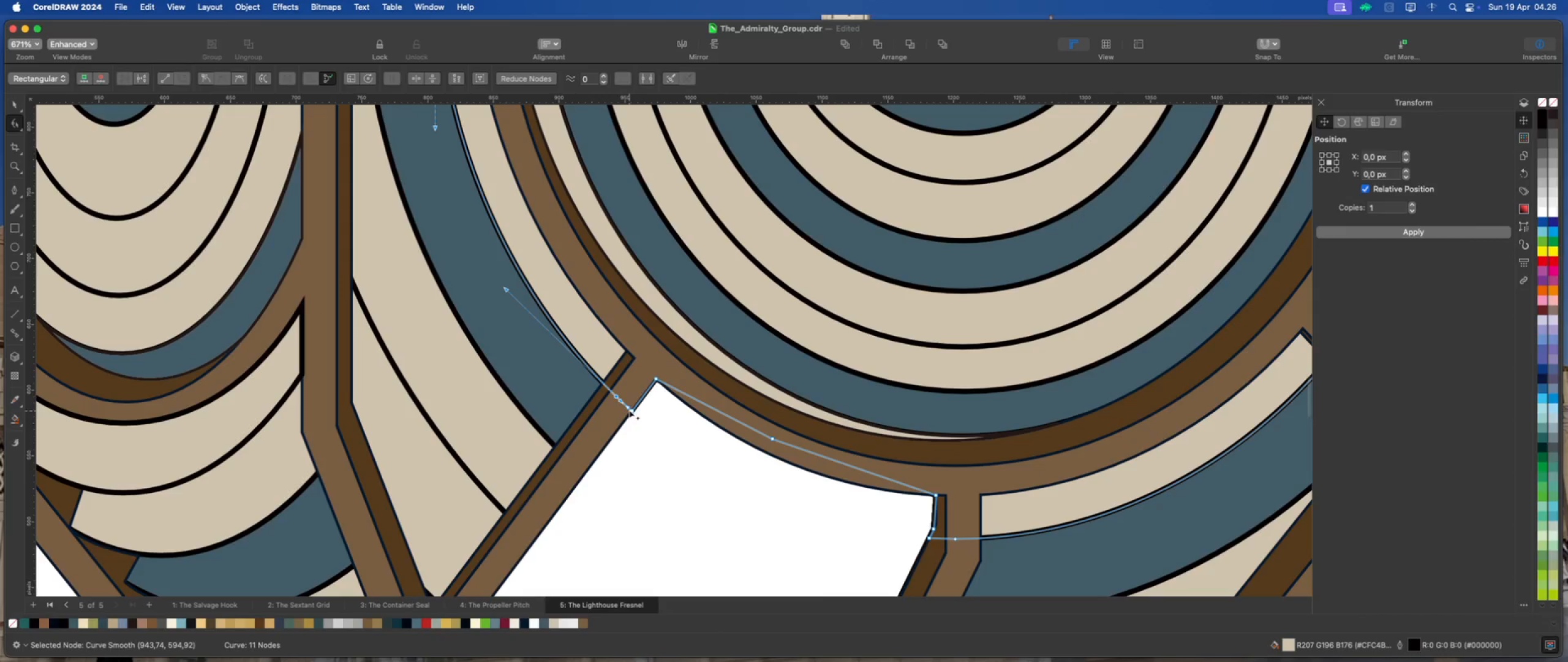 
left_click_drag(start_coordinate=[629, 409], to_coordinate=[631, 381])
 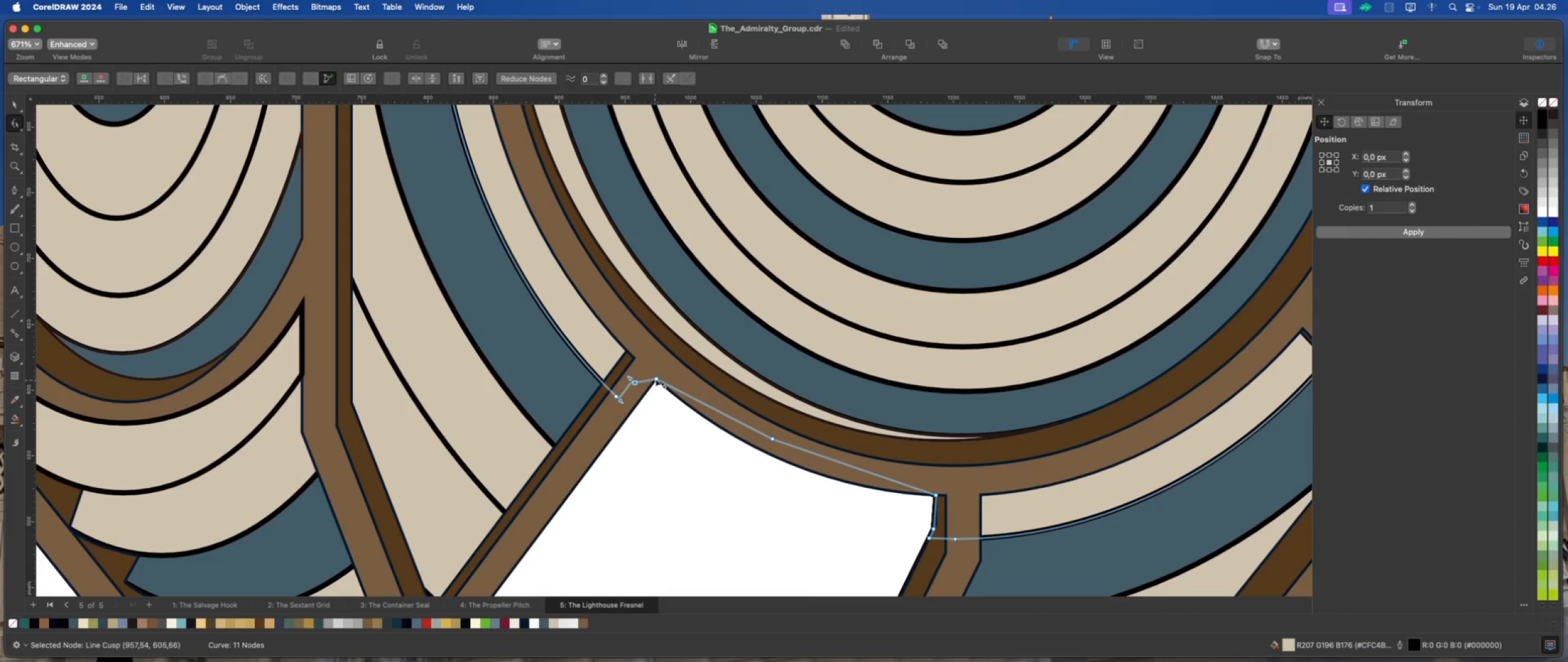 
left_click_drag(start_coordinate=[657, 377], to_coordinate=[654, 362])
 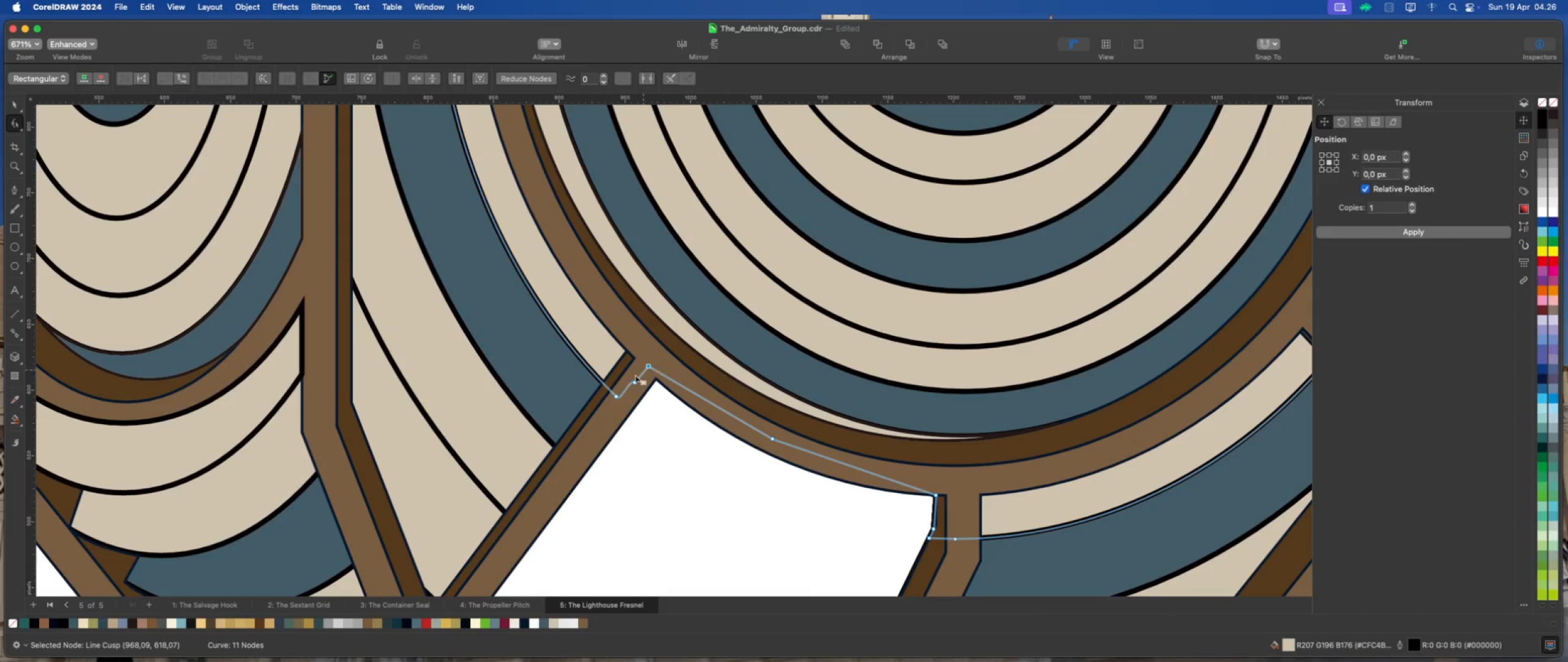 
scroll: coordinate [610, 398], scroll_direction: down, amount: 9.0
 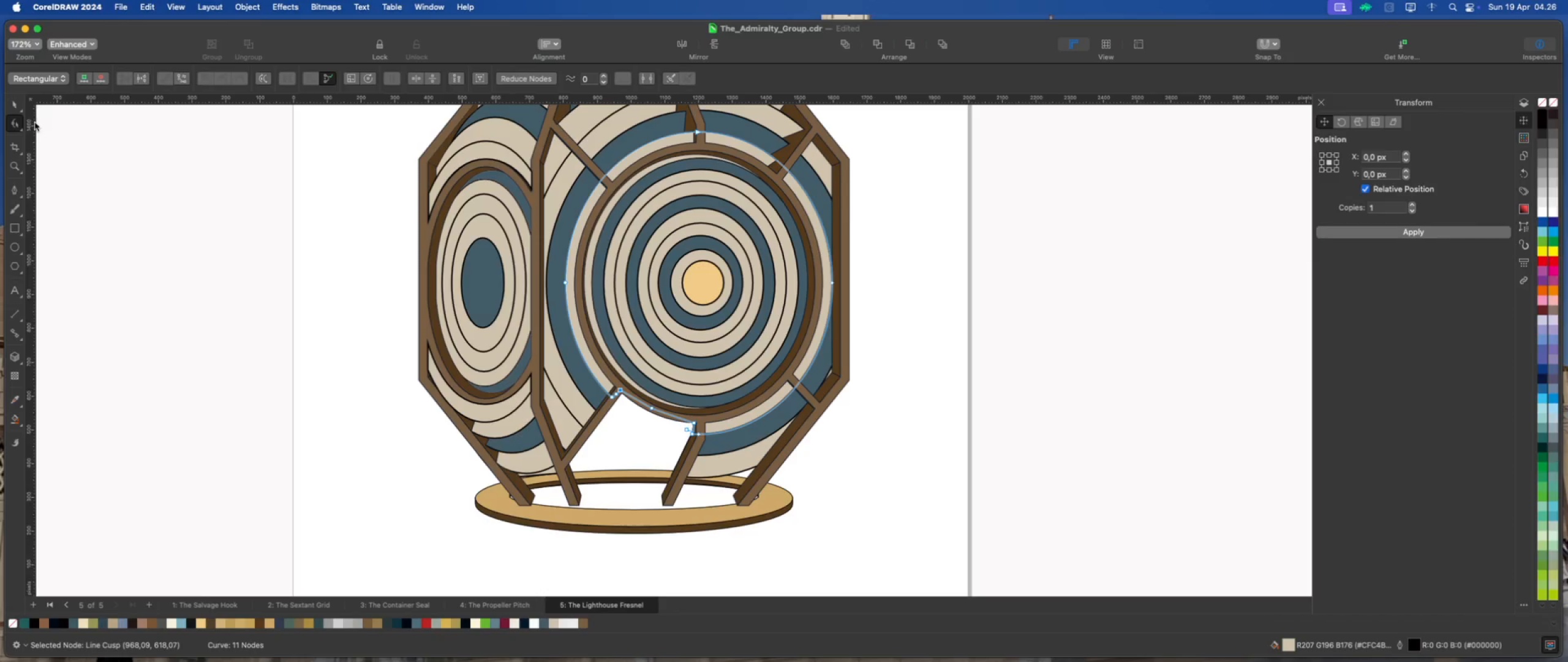 
double_click([173, 211])
 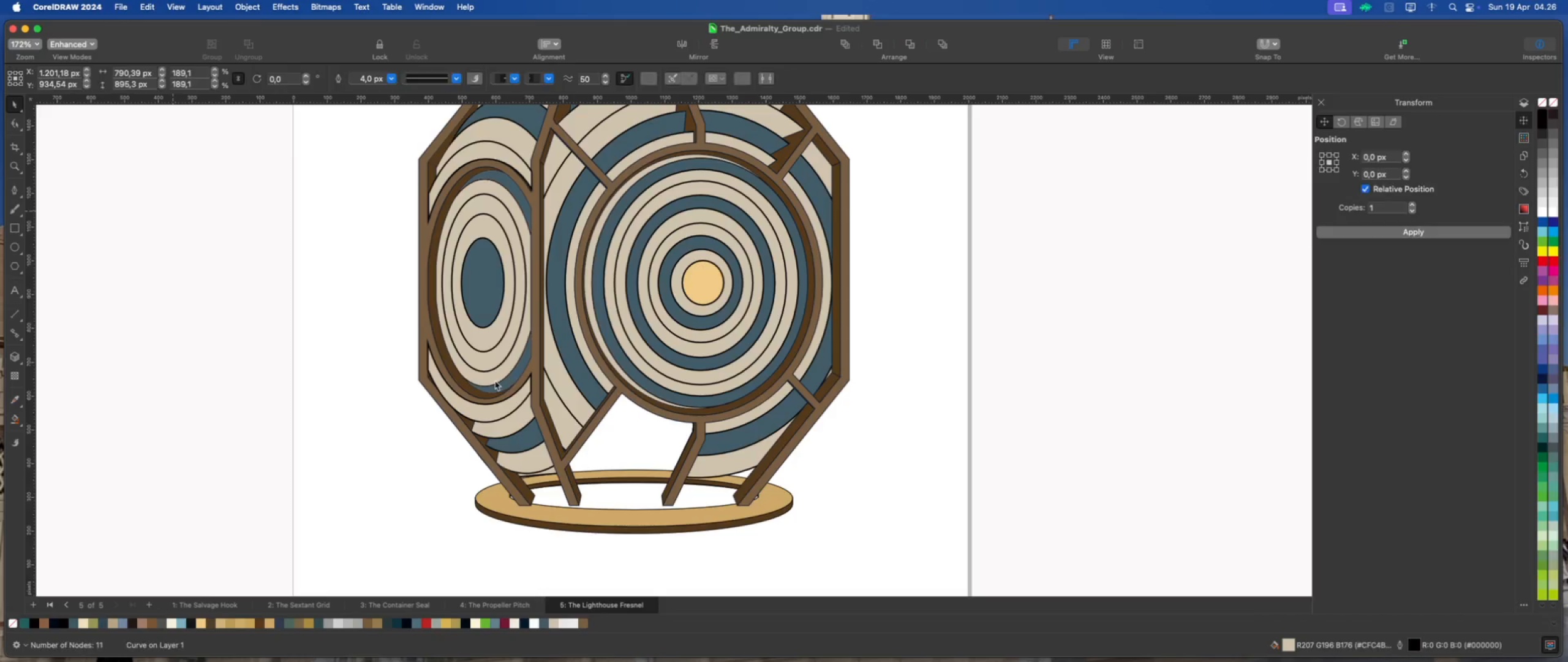 
scroll: coordinate [628, 319], scroll_direction: down, amount: 6.0
 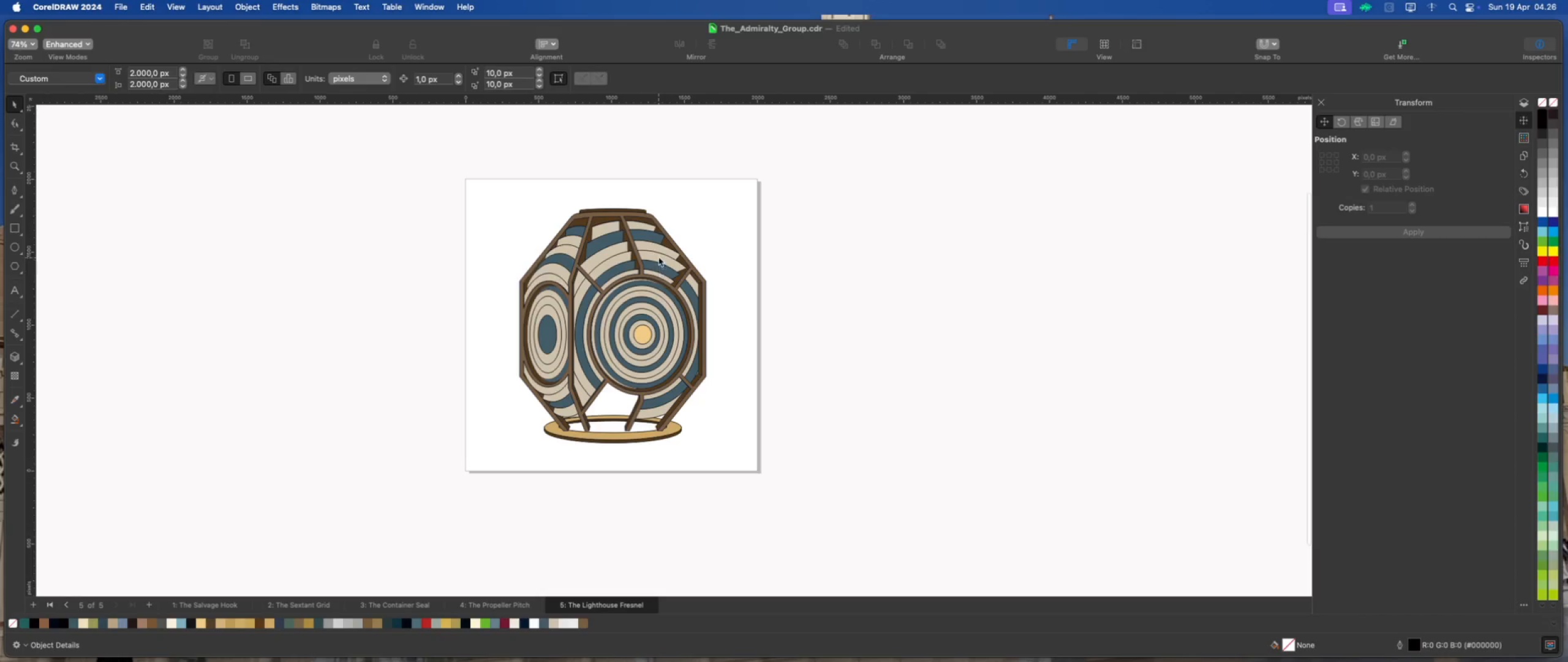 
scroll: coordinate [668, 238], scroll_direction: up, amount: 7.0
 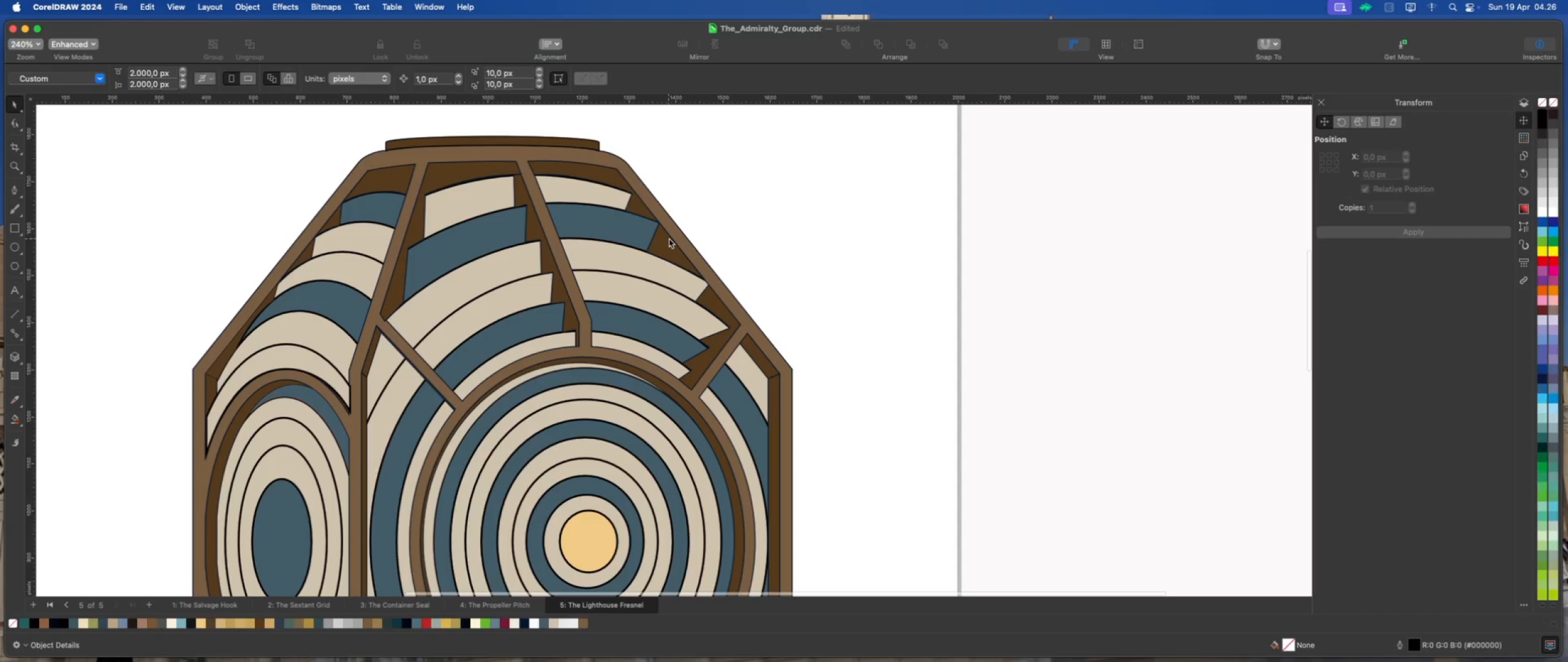 
scroll: coordinate [668, 238], scroll_direction: down, amount: 7.0
 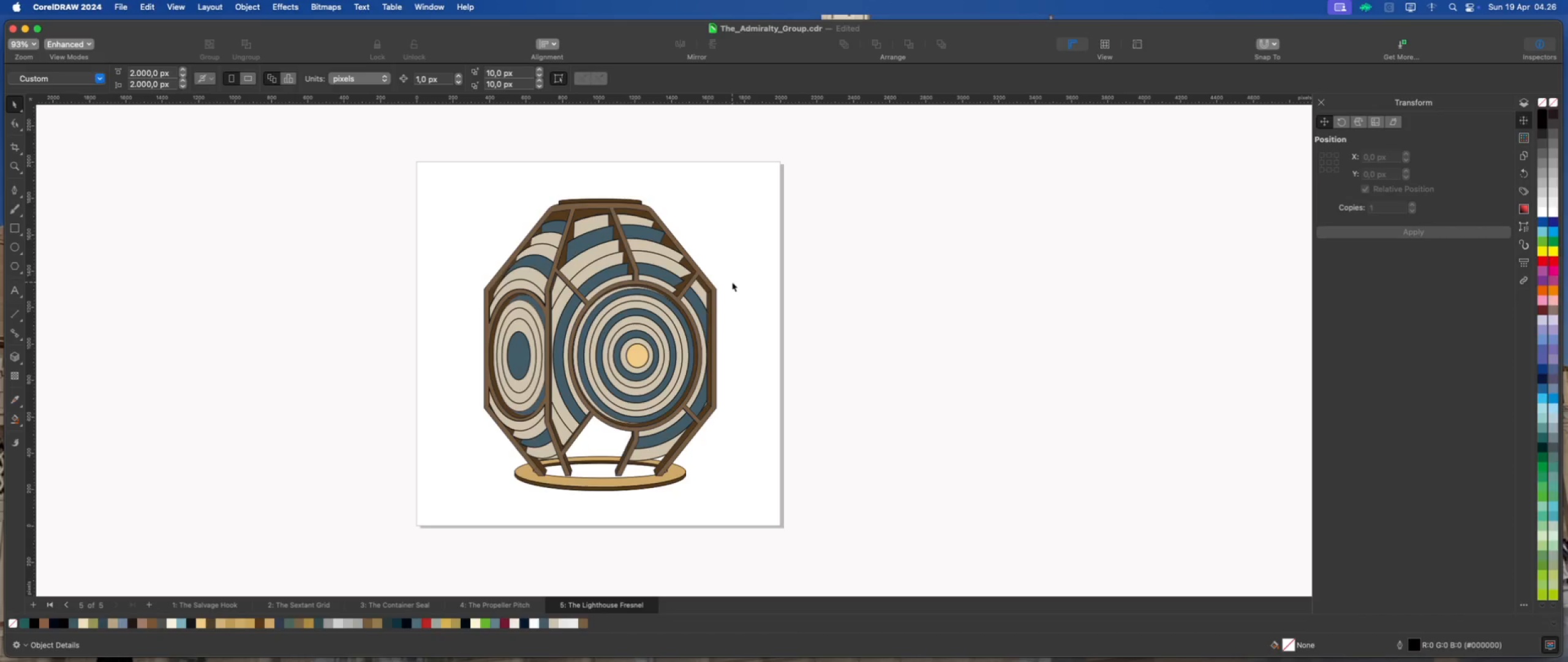 
wait(11.44)
 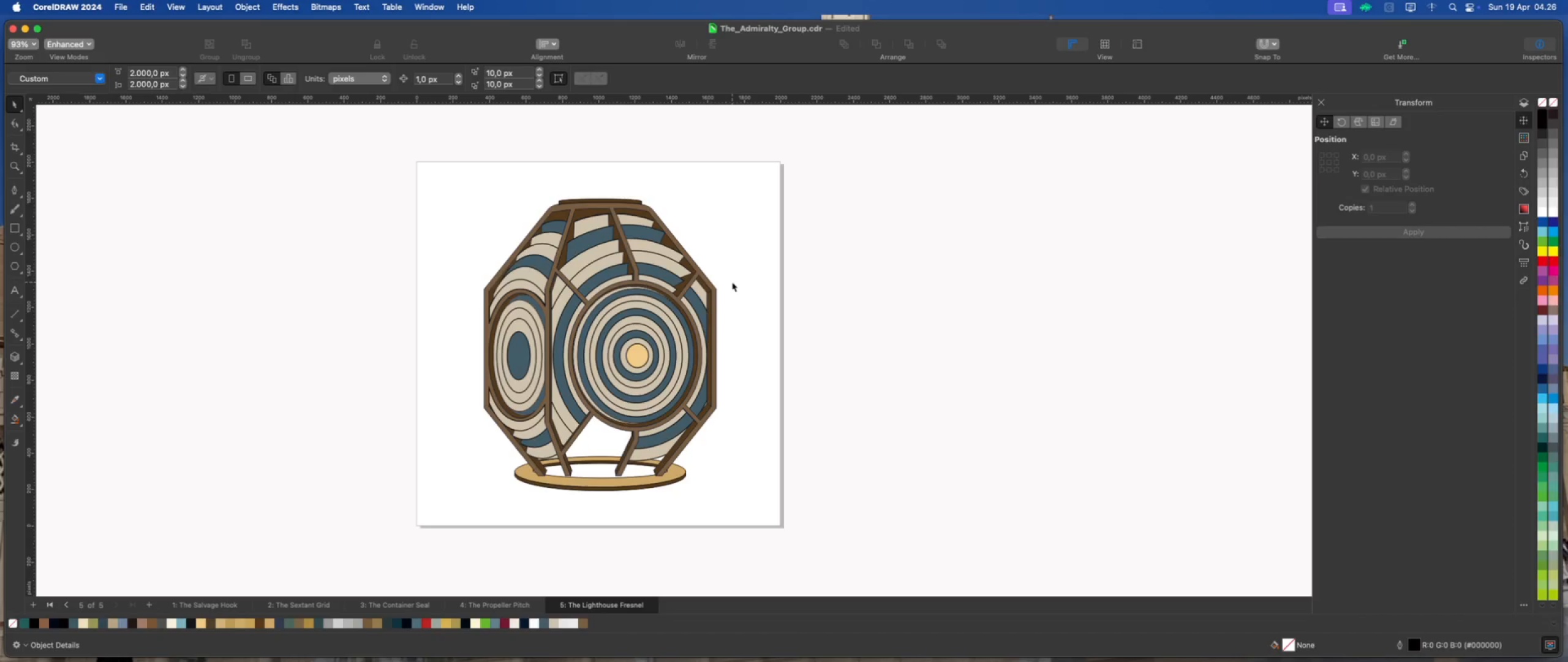 
scroll: coordinate [723, 283], scroll_direction: down, amount: 1.0
 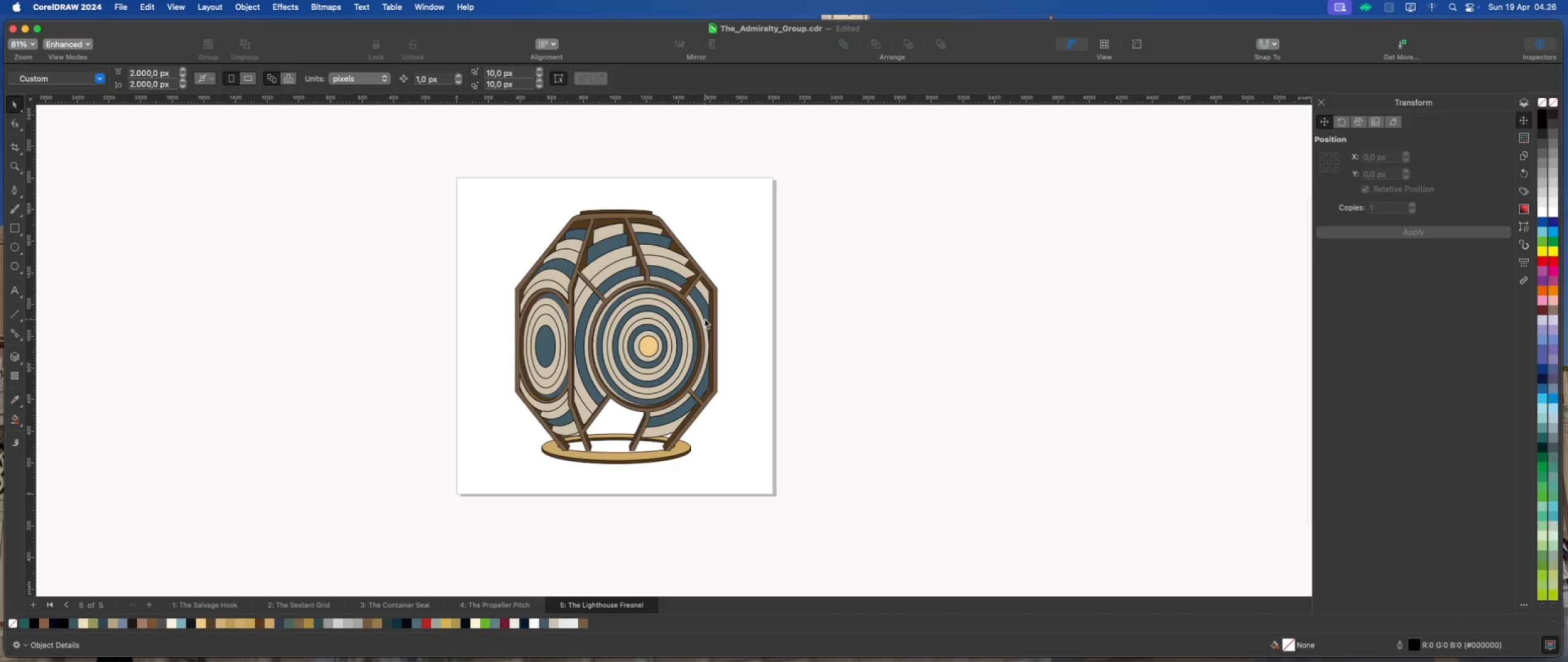 
scroll: coordinate [669, 327], scroll_direction: up, amount: 1.0
 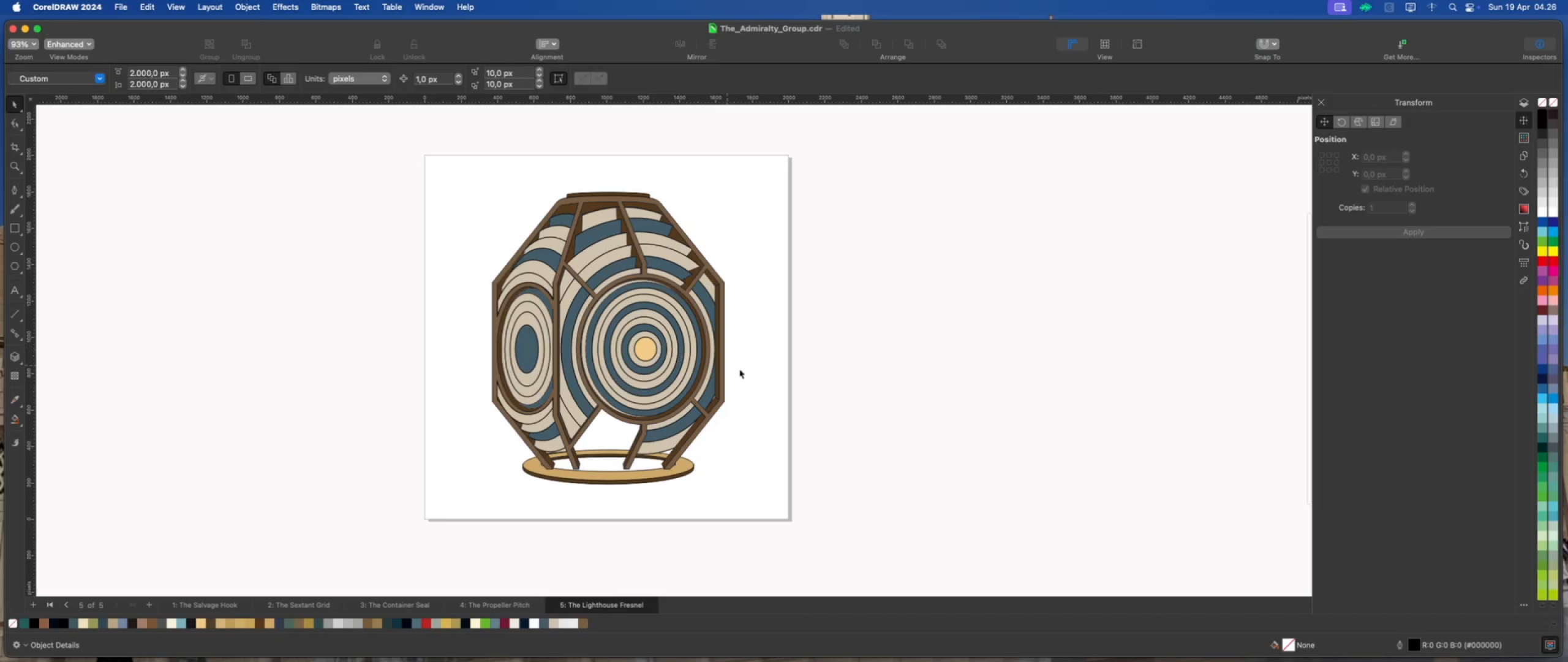 
left_click([764, 375])
 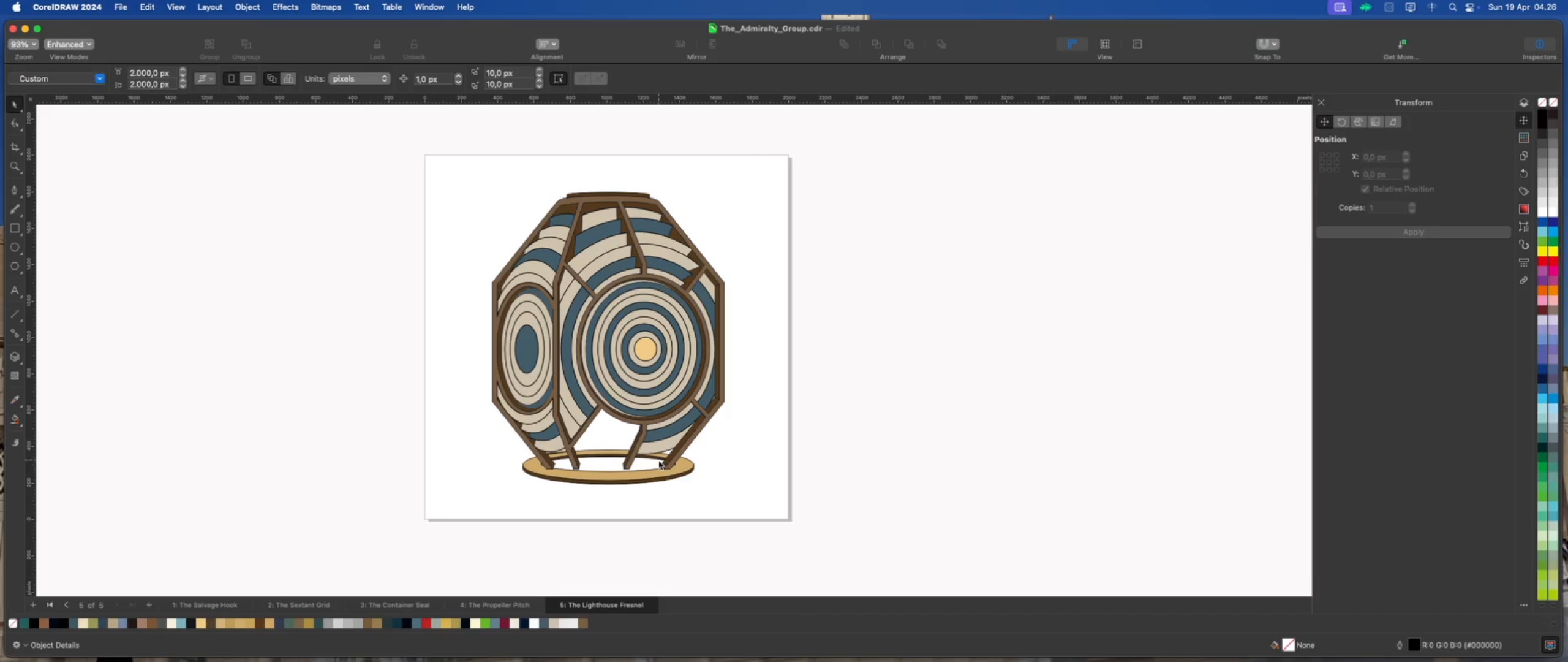 
scroll: coordinate [635, 478], scroll_direction: up, amount: 4.0
 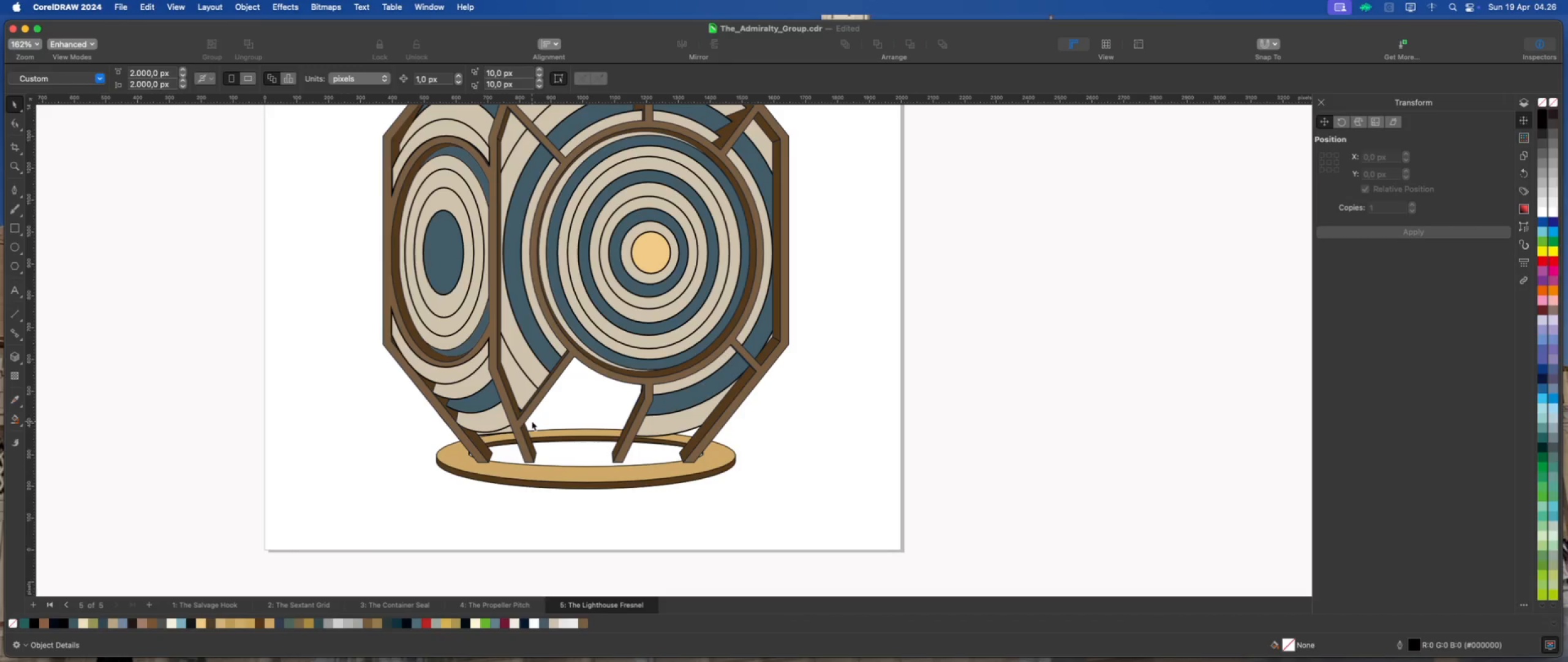 
wait(6.37)
 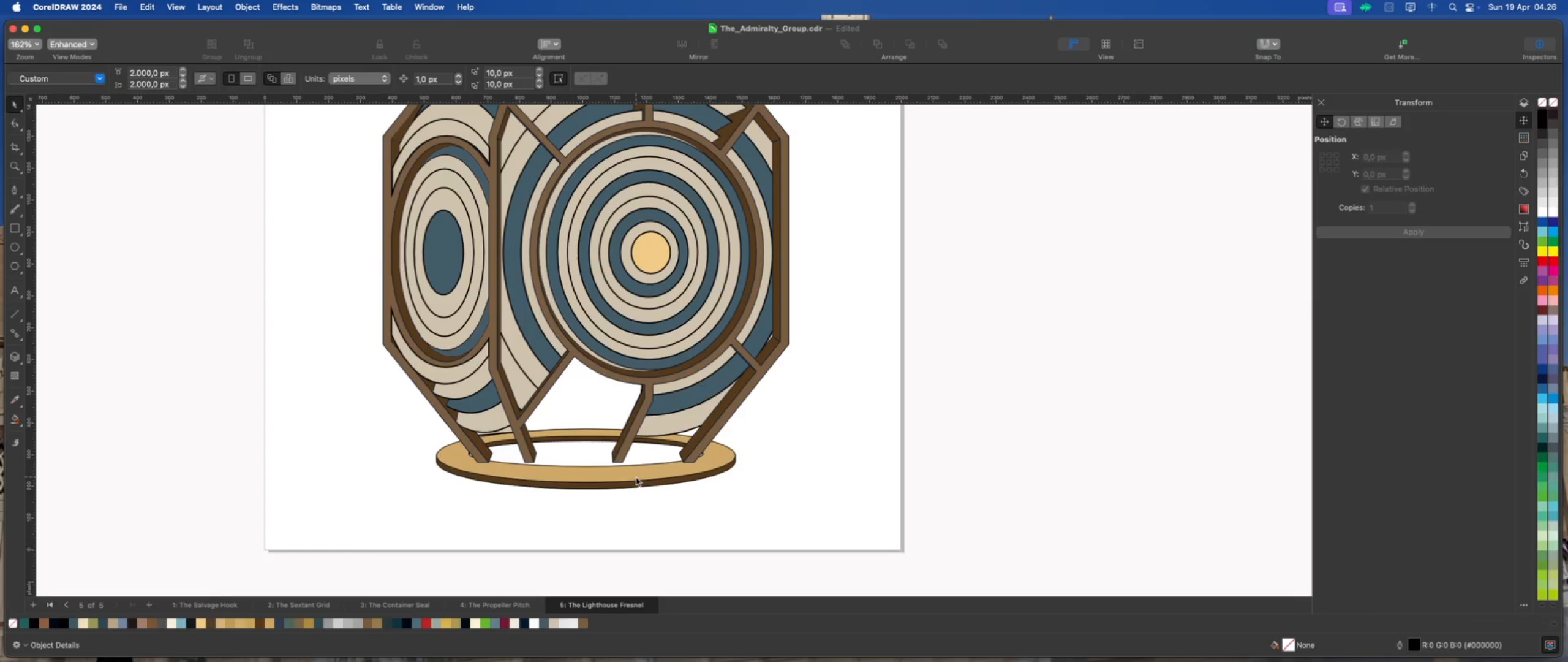 
scroll: coordinate [573, 447], scroll_direction: down, amount: 4.0
 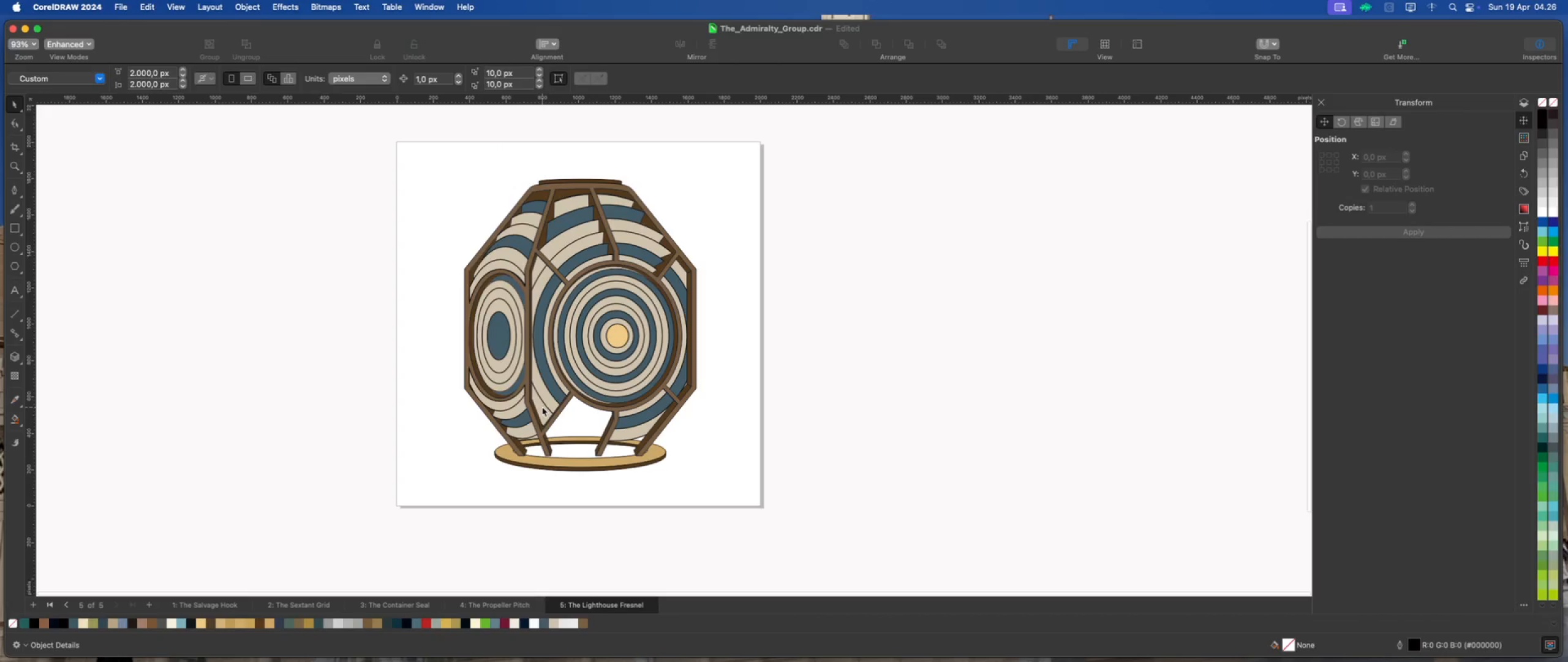 
scroll: coordinate [550, 443], scroll_direction: up, amount: 3.0
 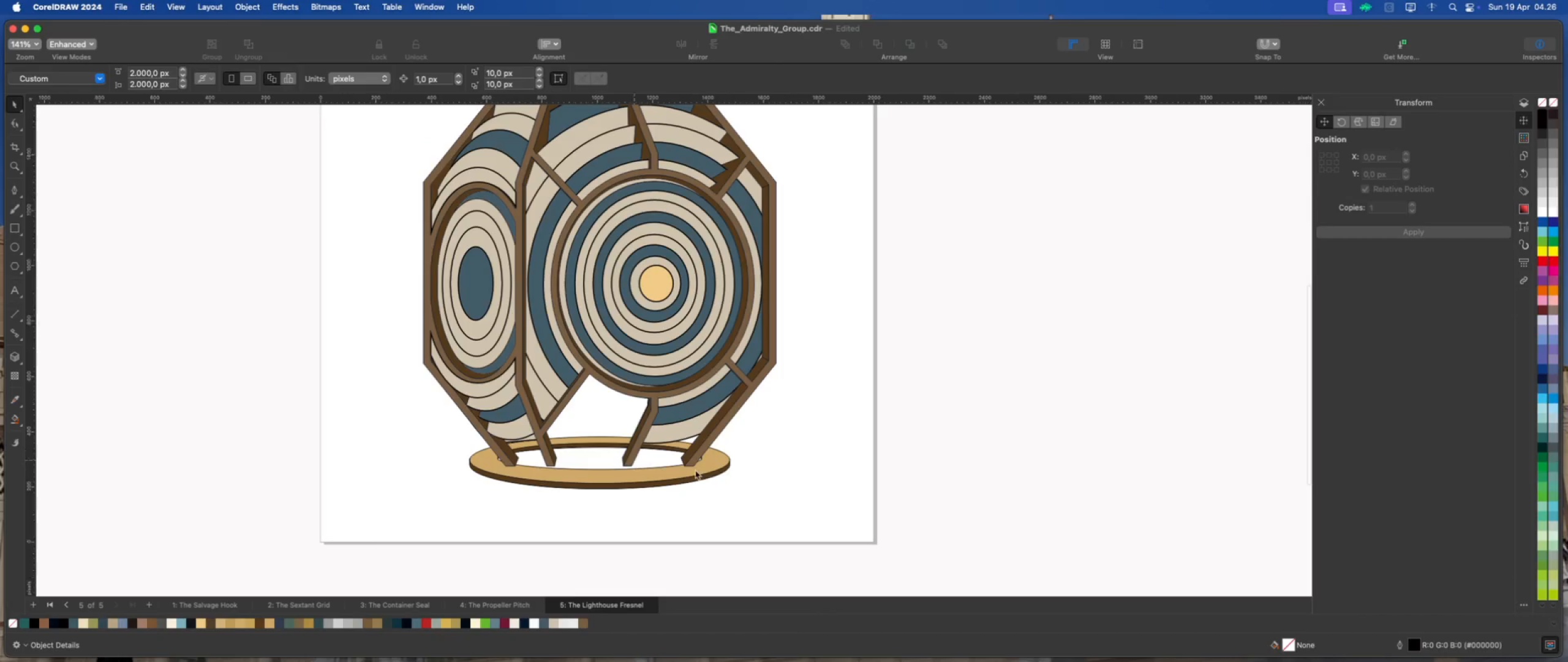 
left_click([755, 476])
 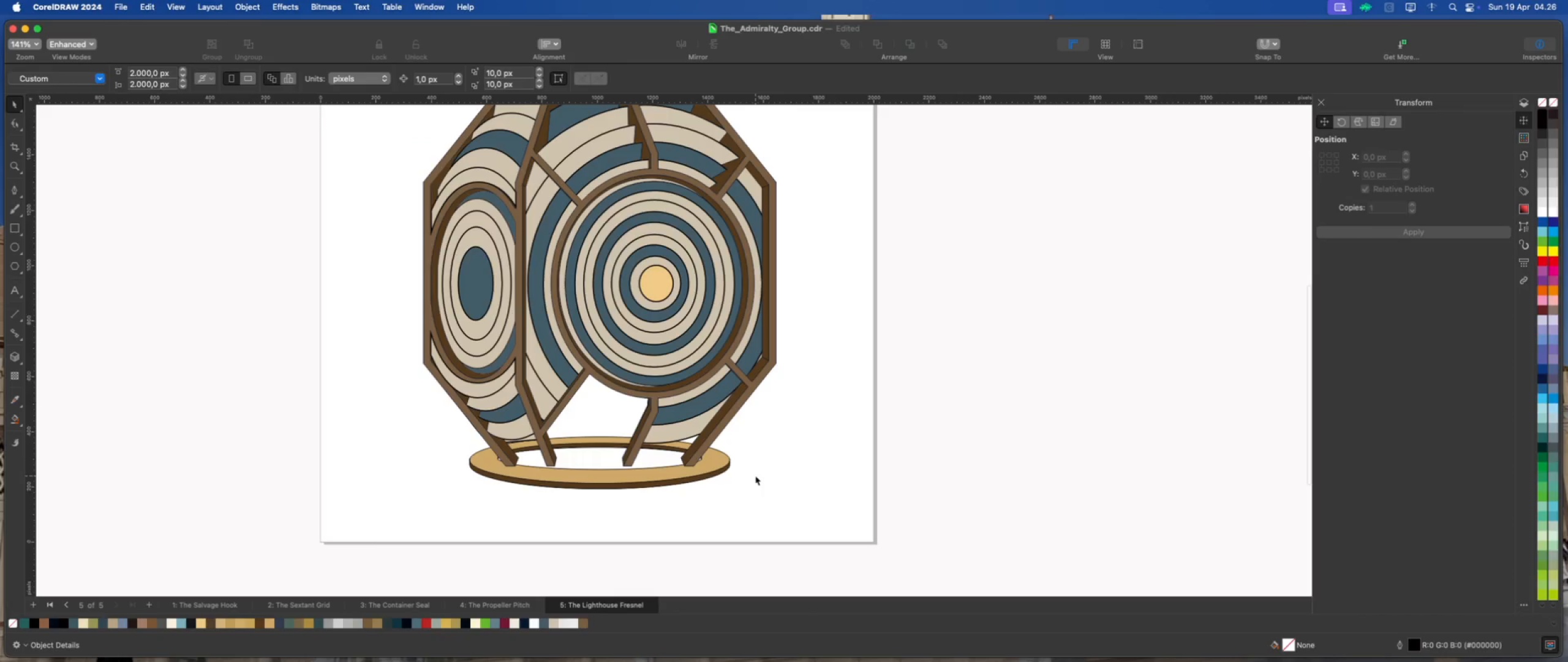 
hold_key(key=CommandLeft, duration=1.15)
 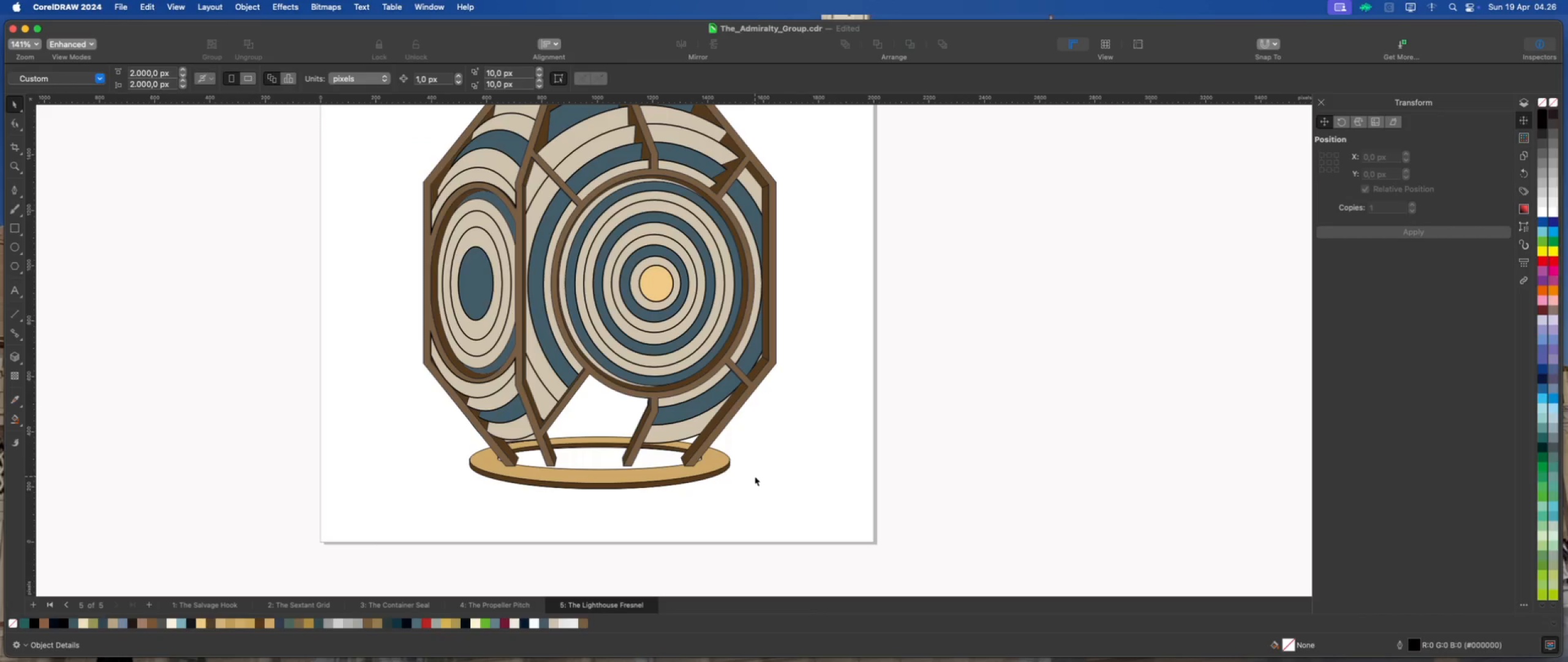 
key(Meta+S)
 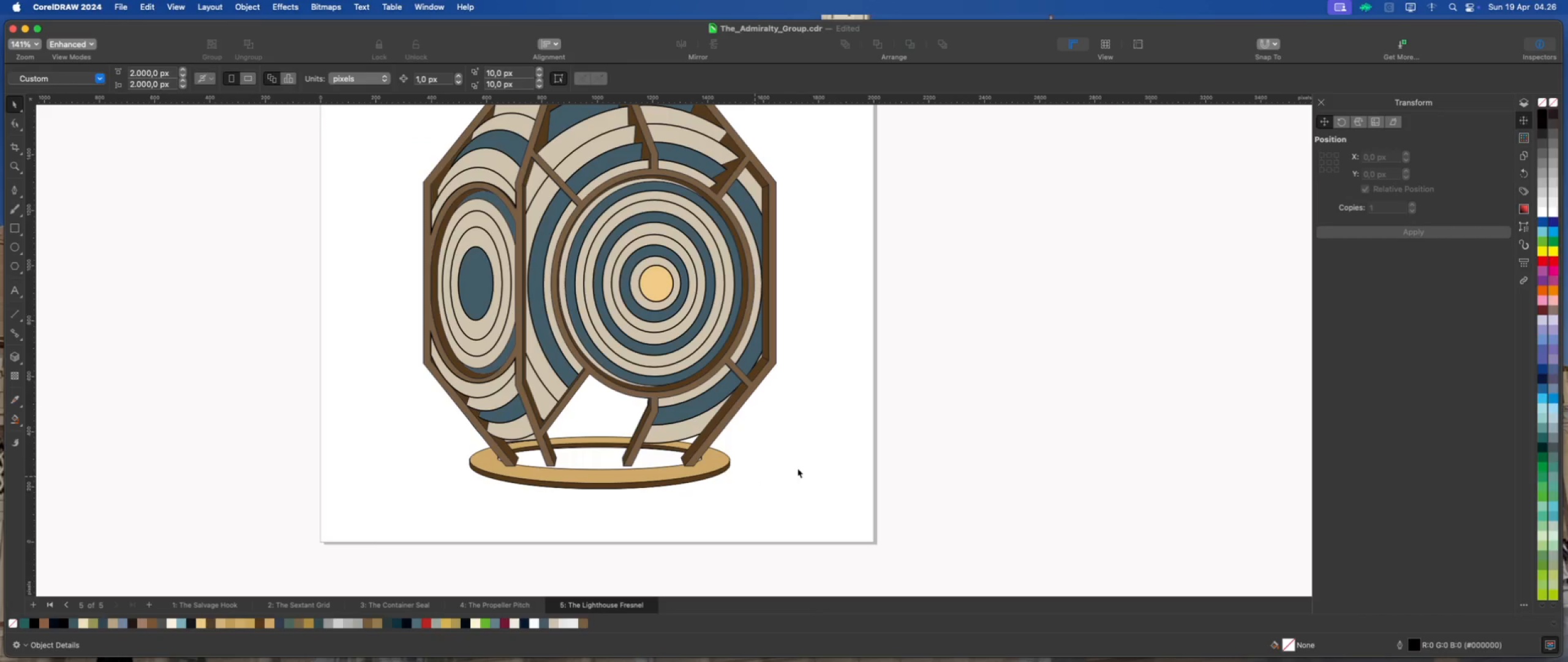 
left_click([801, 467])
 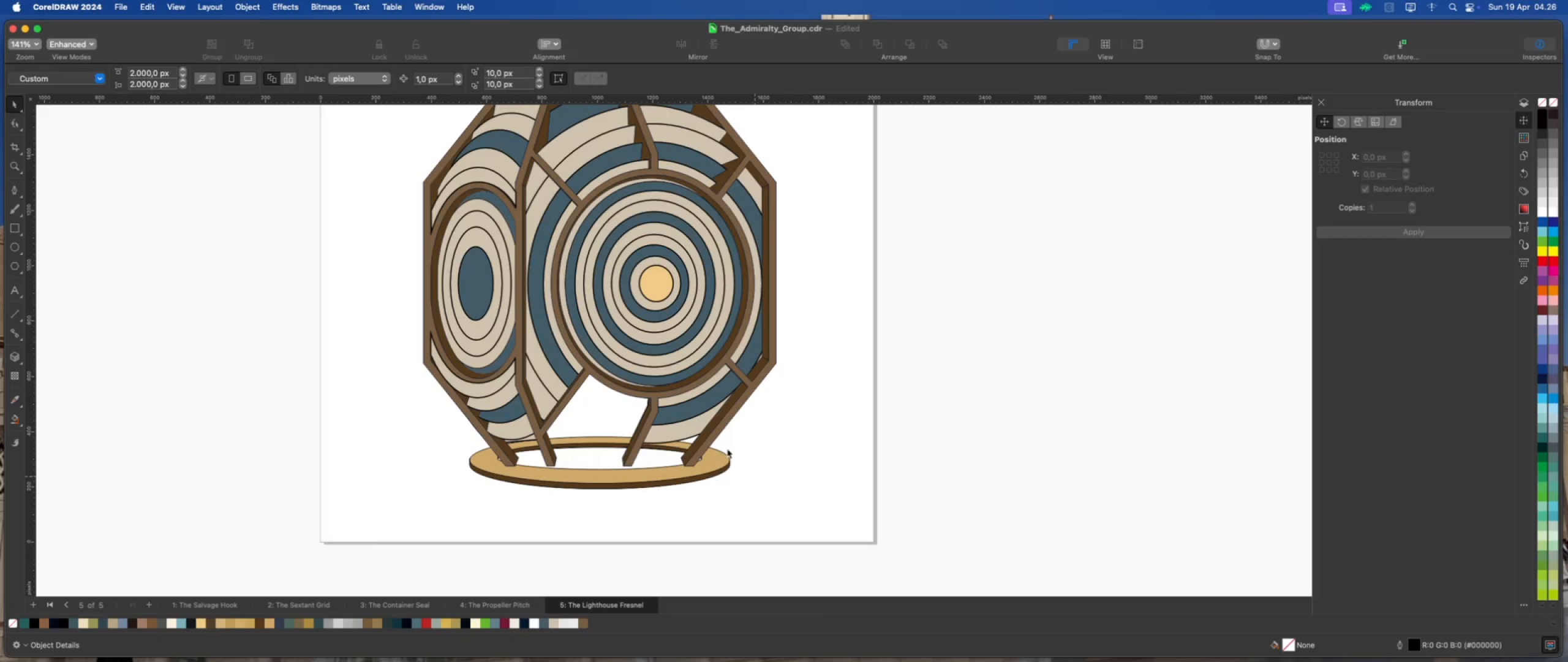 
scroll: coordinate [671, 446], scroll_direction: down, amount: 1.0
 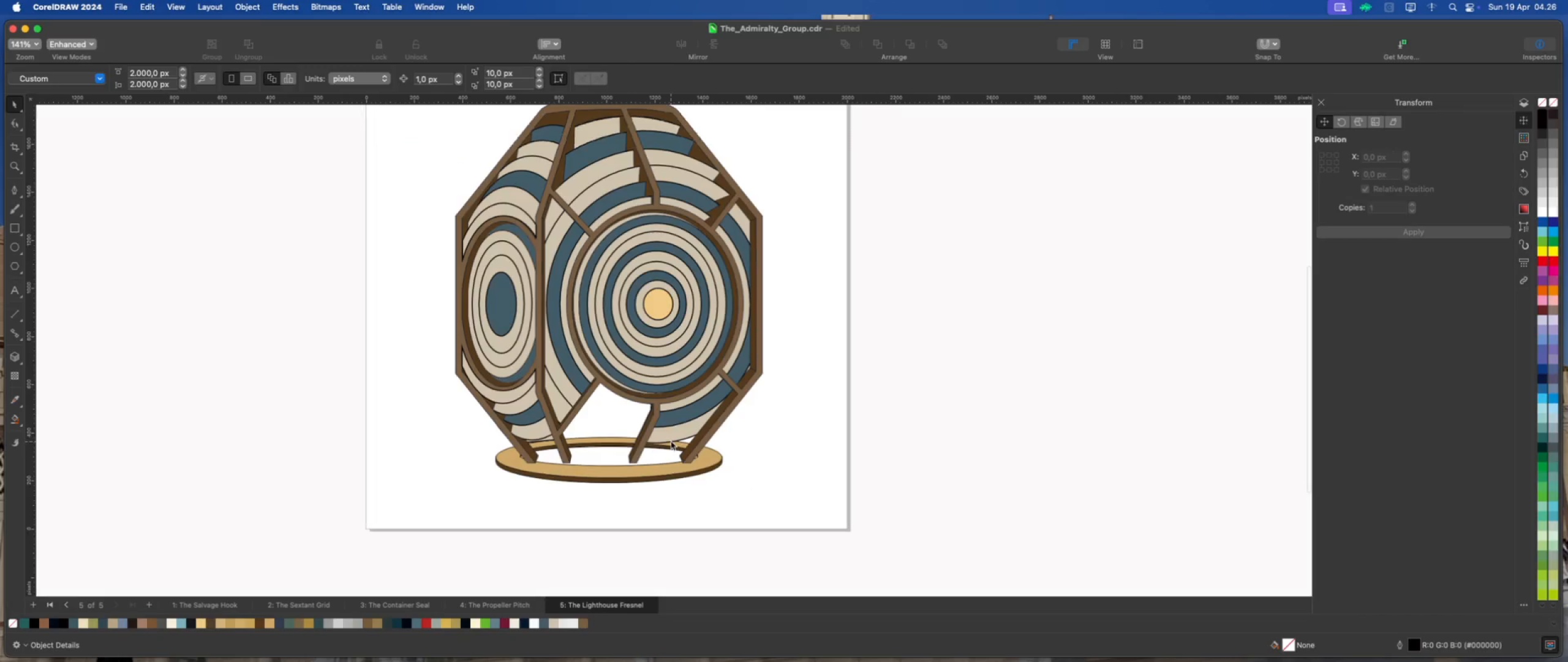 
scroll: coordinate [717, 439], scroll_direction: up, amount: 3.0
 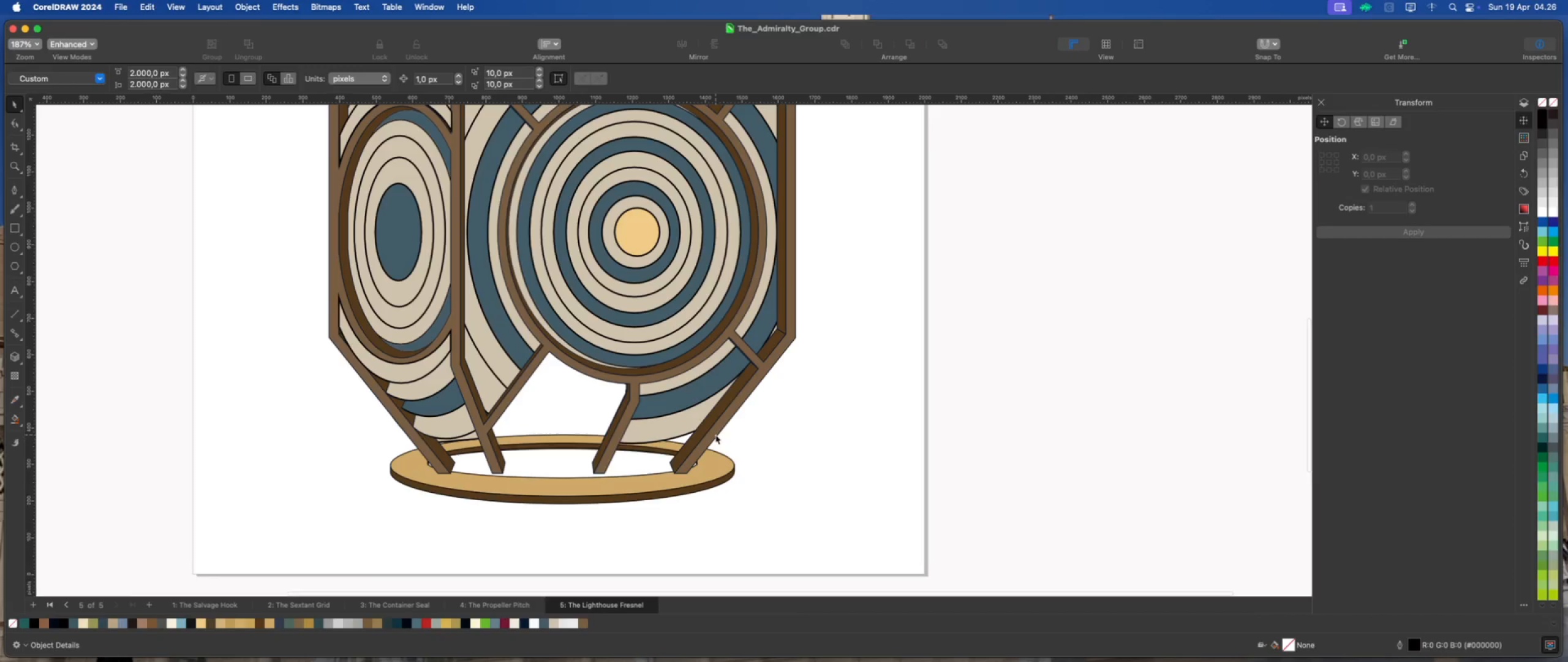 
left_click([715, 434])
 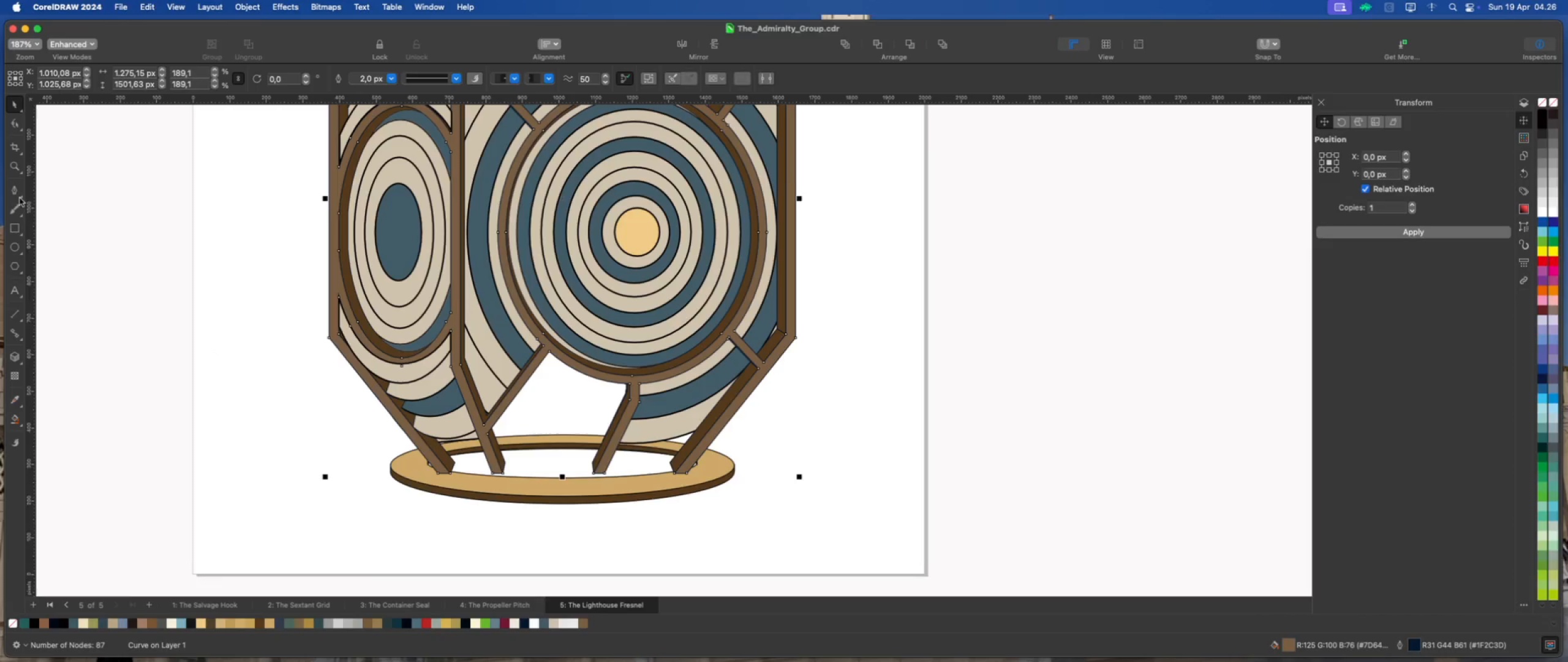 
wait(5.05)
 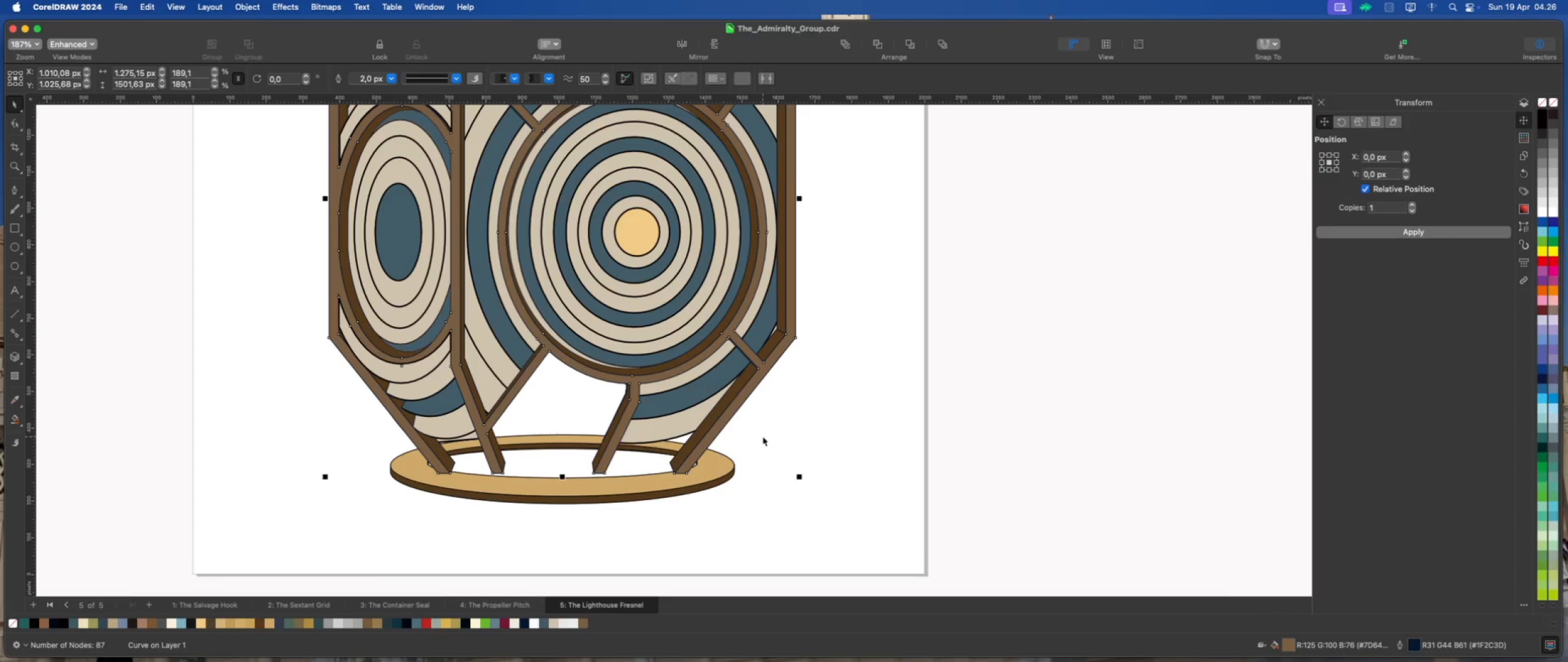 
left_click([17, 125])
 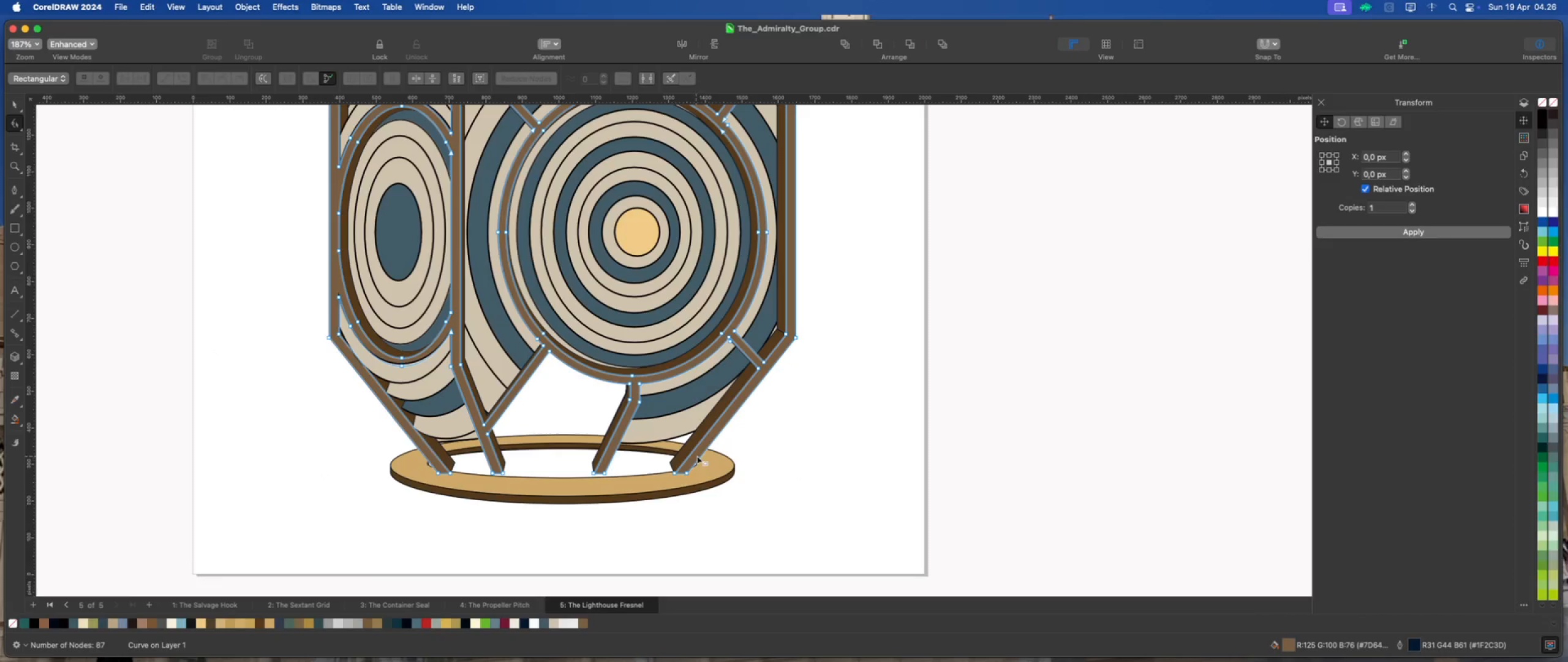 
scroll: coordinate [717, 439], scroll_direction: up, amount: 2.0
 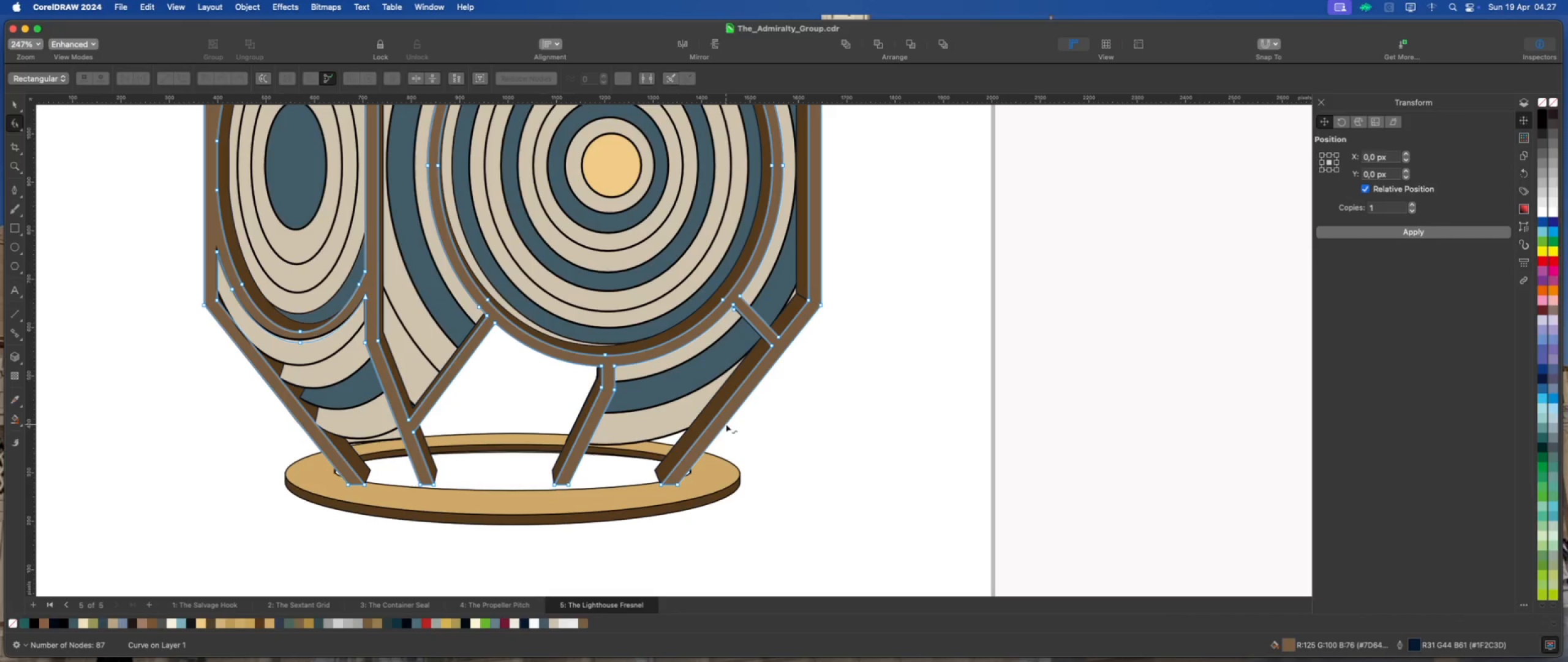 
wait(5.7)
 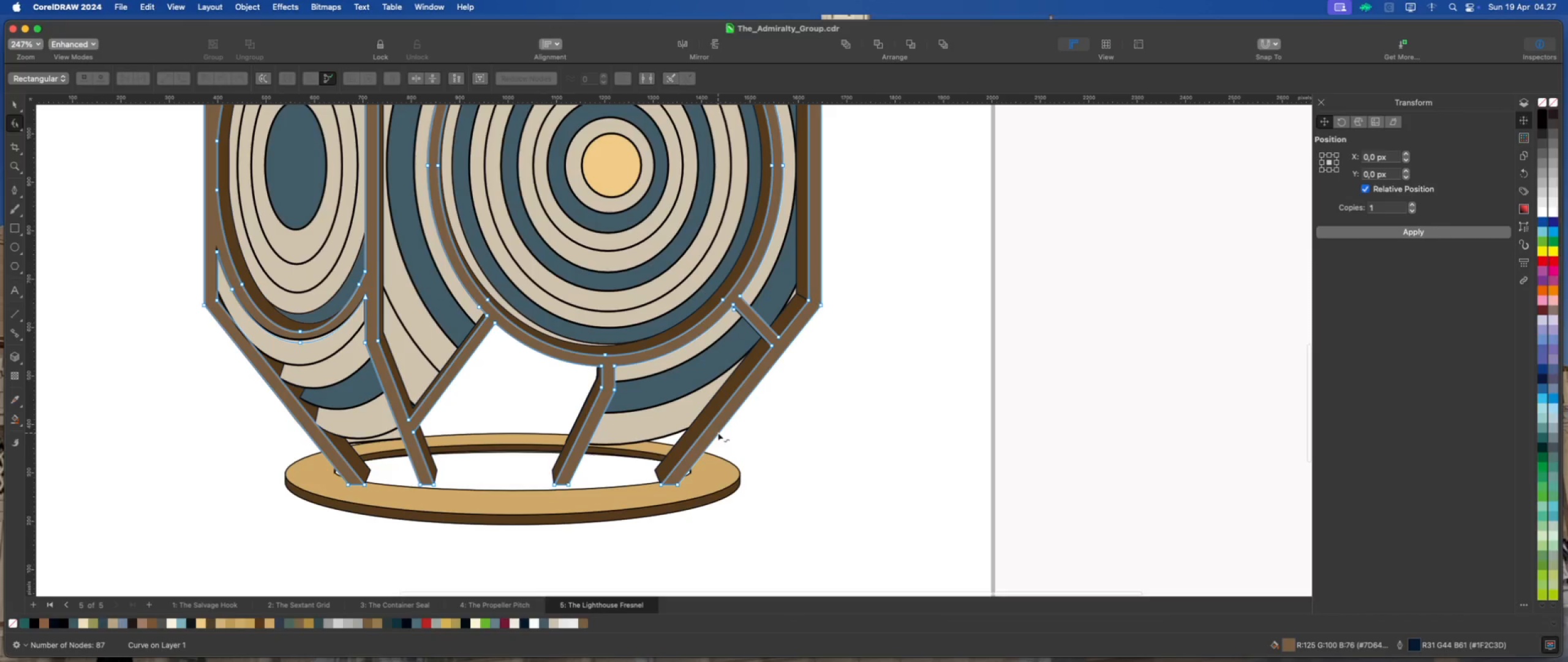 
double_click([726, 424])
 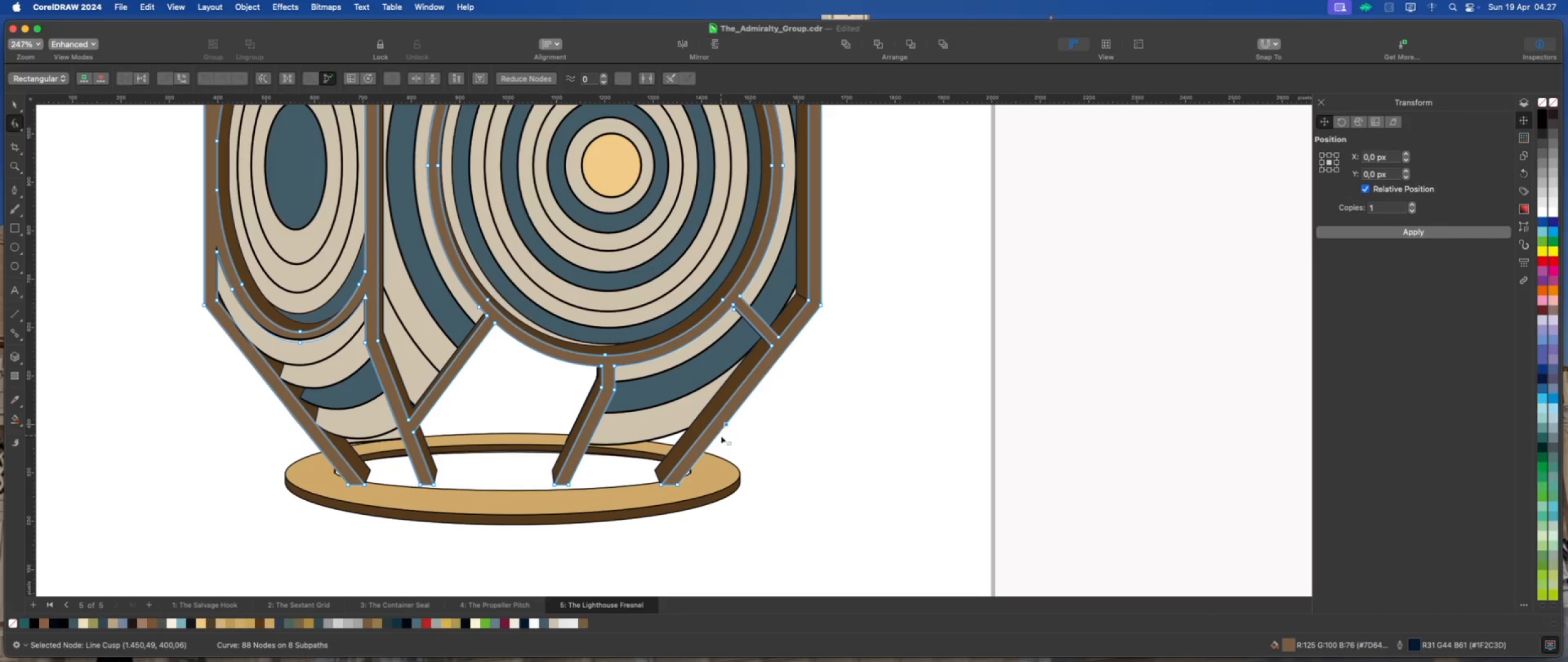 
scroll: coordinate [720, 437], scroll_direction: up, amount: 4.0
 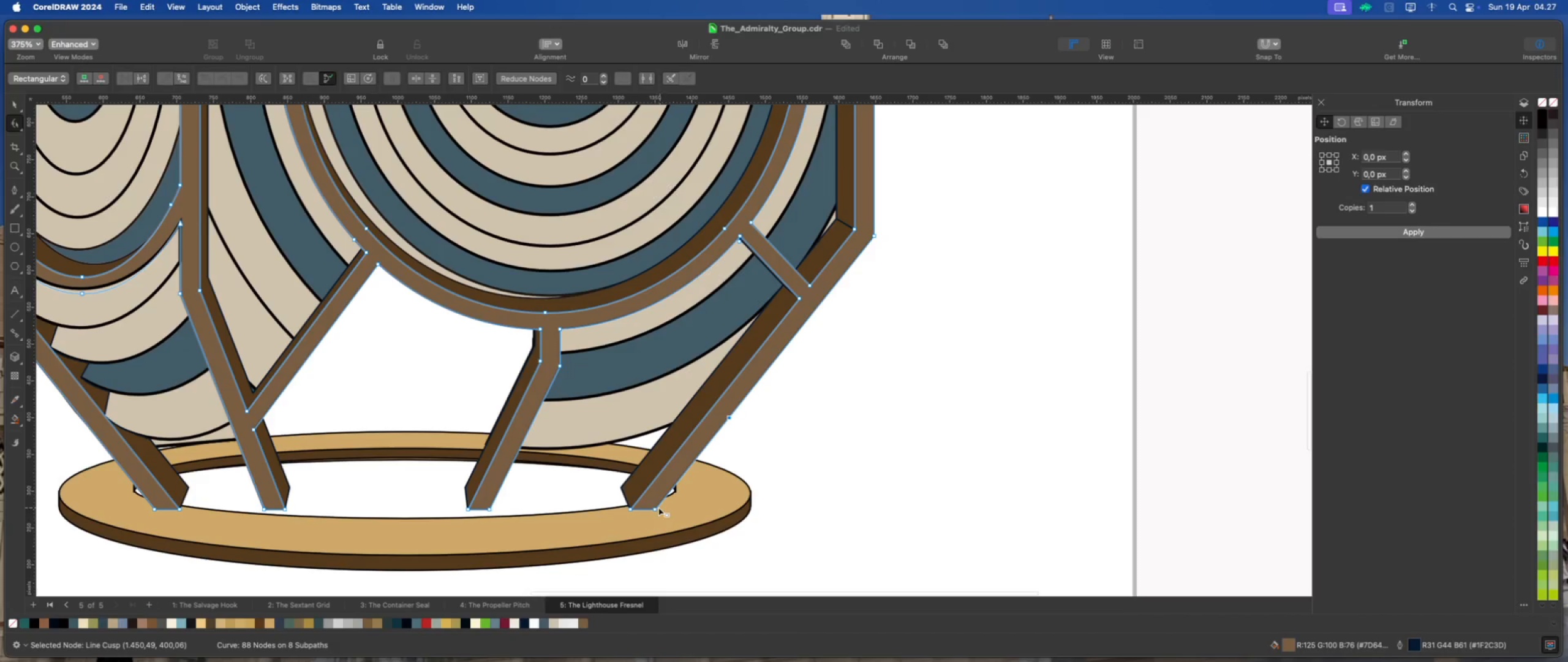 
left_click_drag(start_coordinate=[655, 508], to_coordinate=[726, 489])
 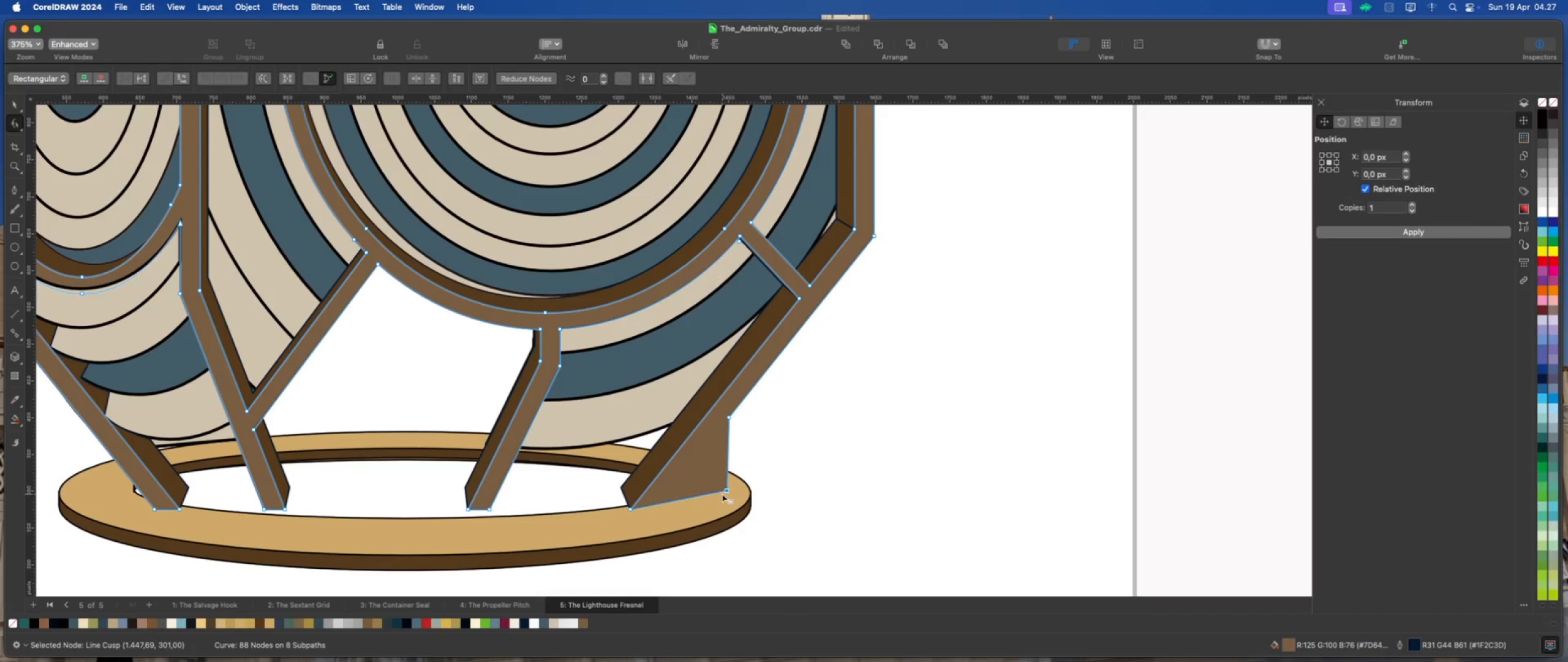 
hold_key(key=ShiftLeft, duration=2.49)
 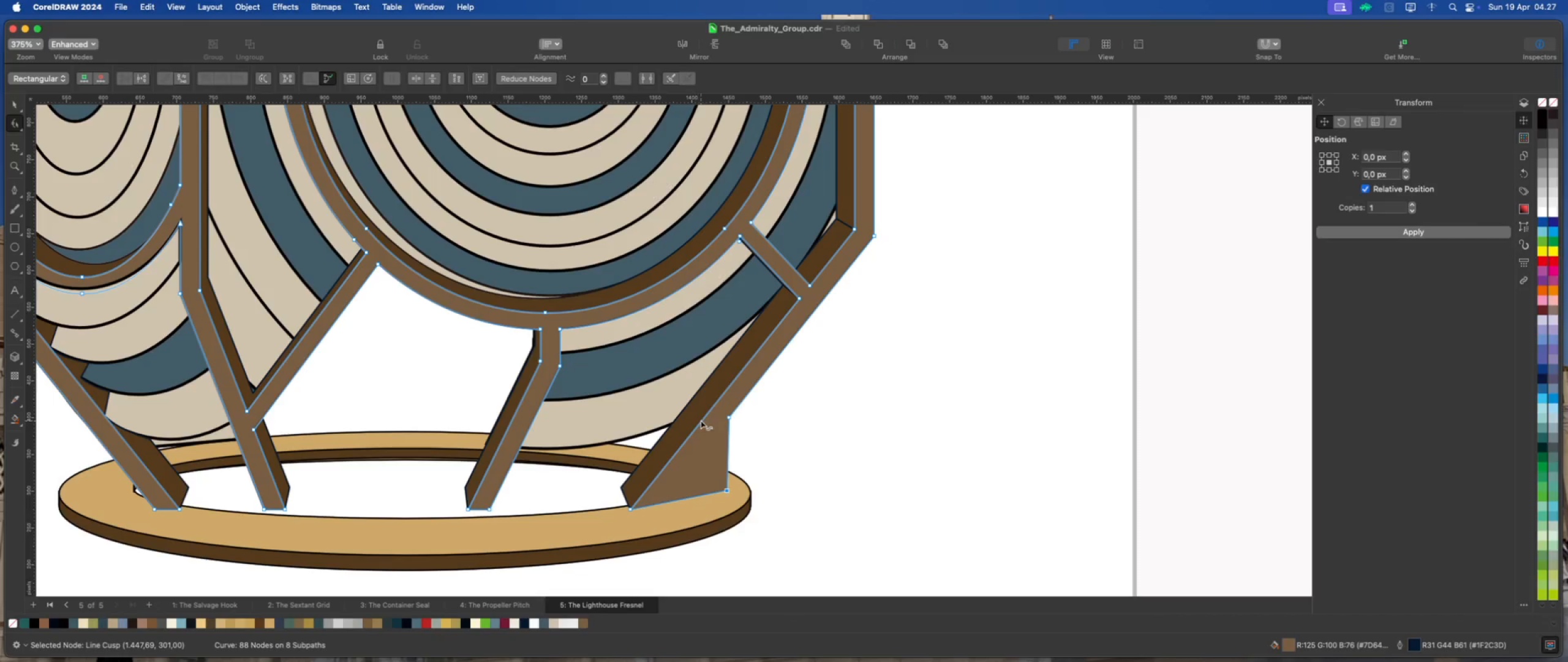 
wait(5.55)
 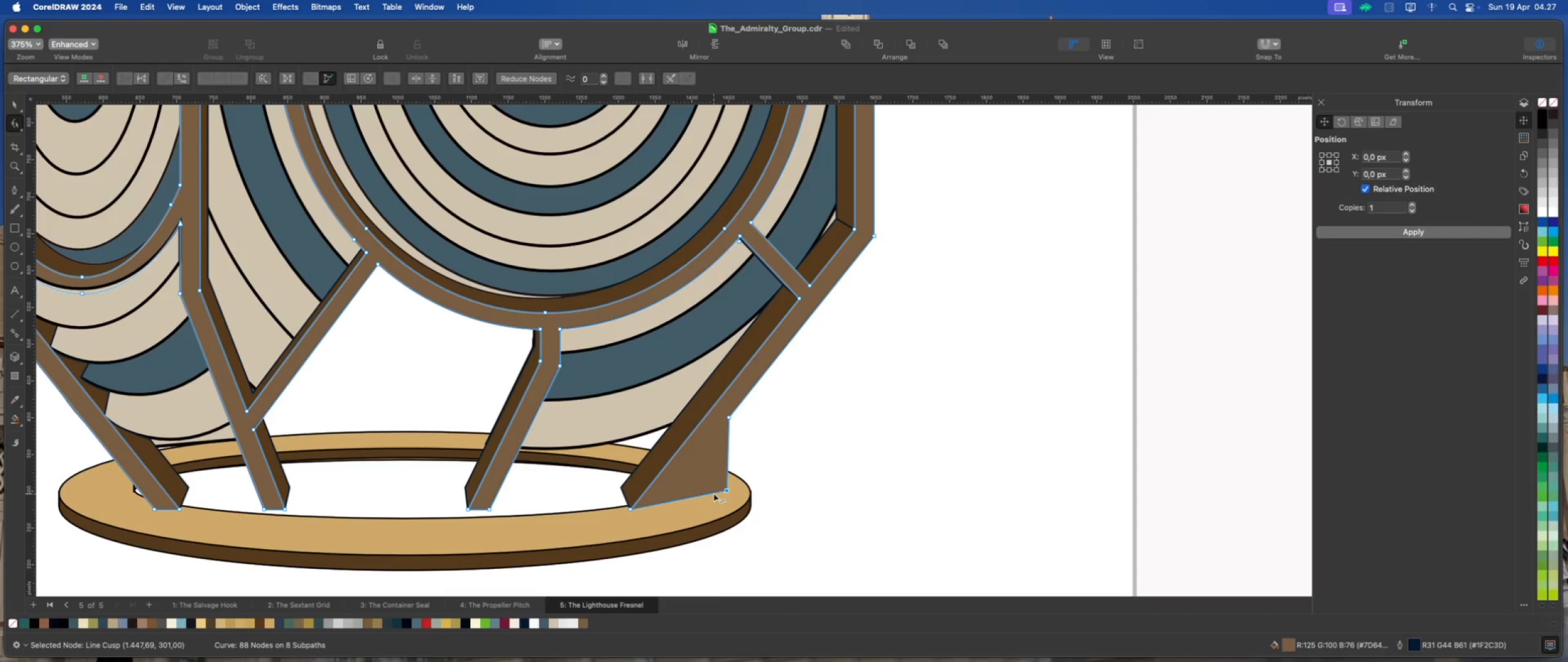 
left_click([701, 422])
 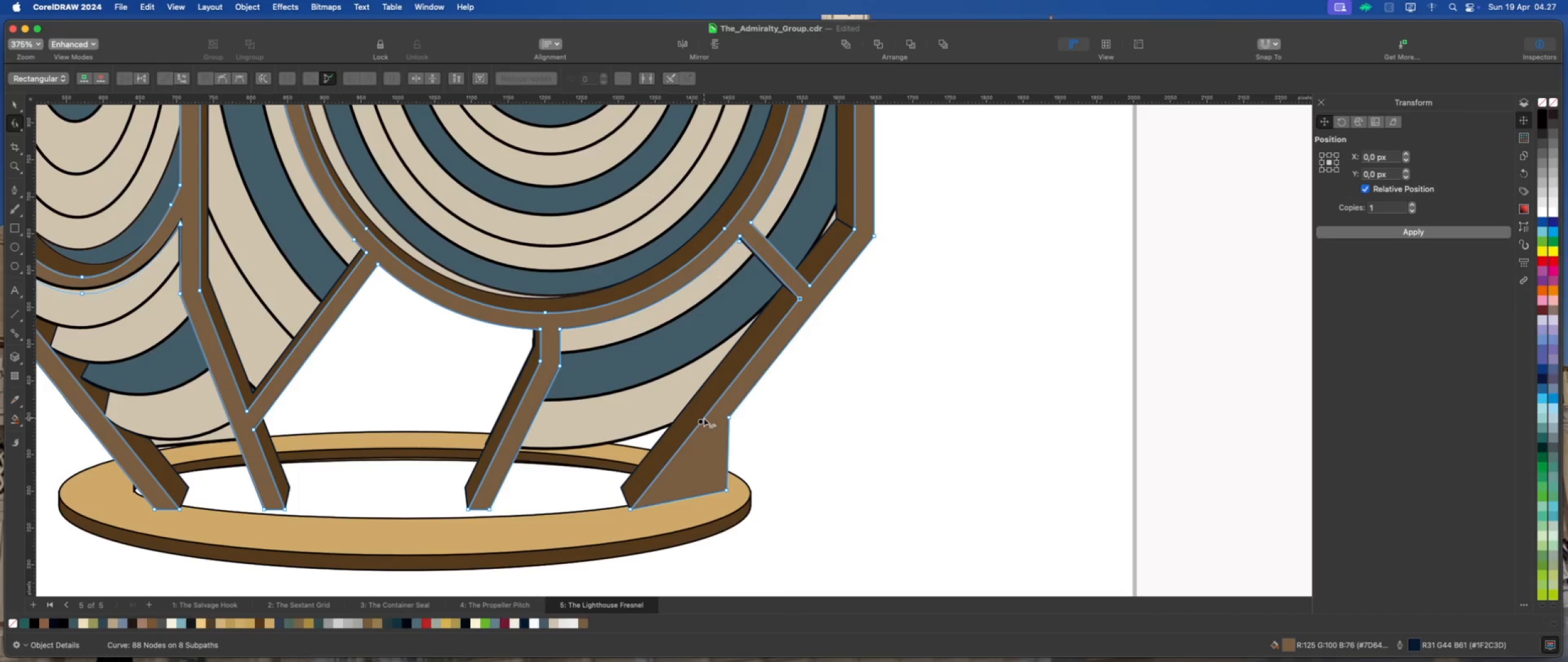 
double_click([704, 418])
 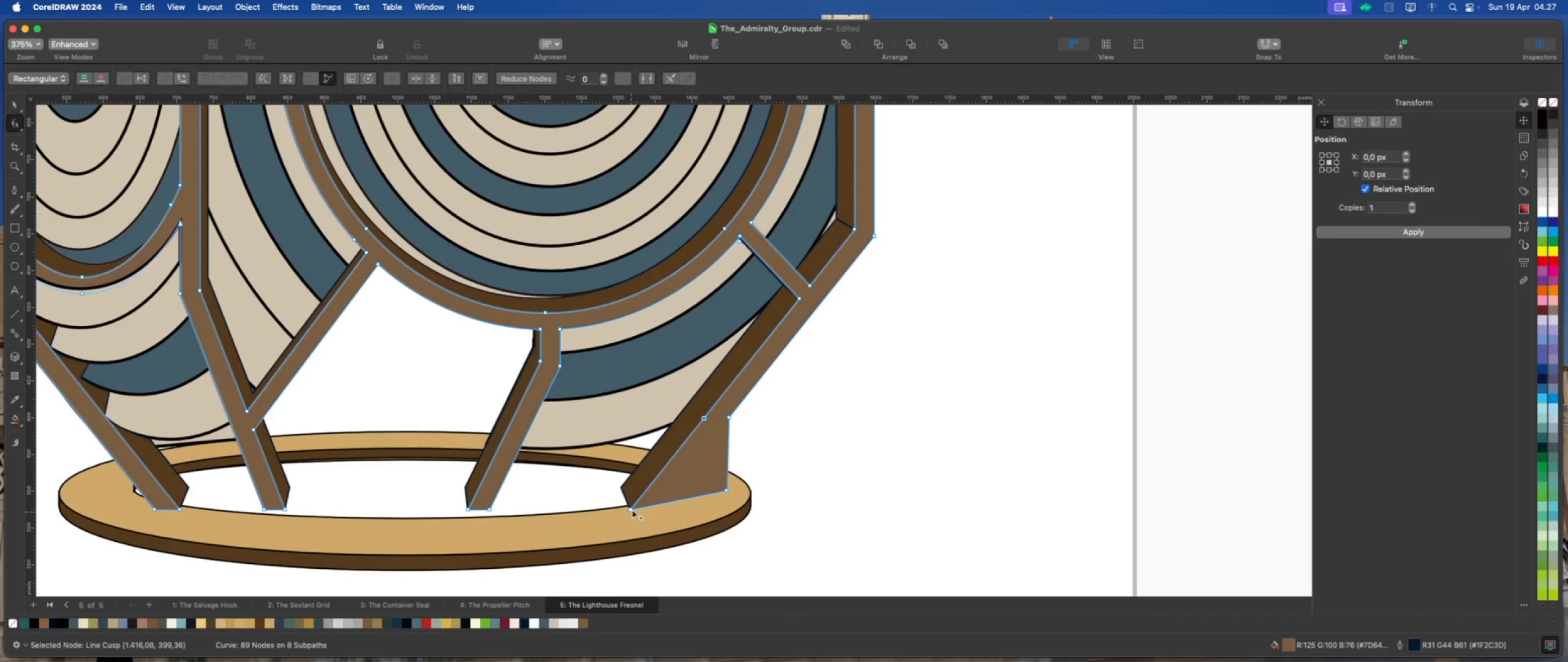 
left_click_drag(start_coordinate=[632, 508], to_coordinate=[690, 489])
 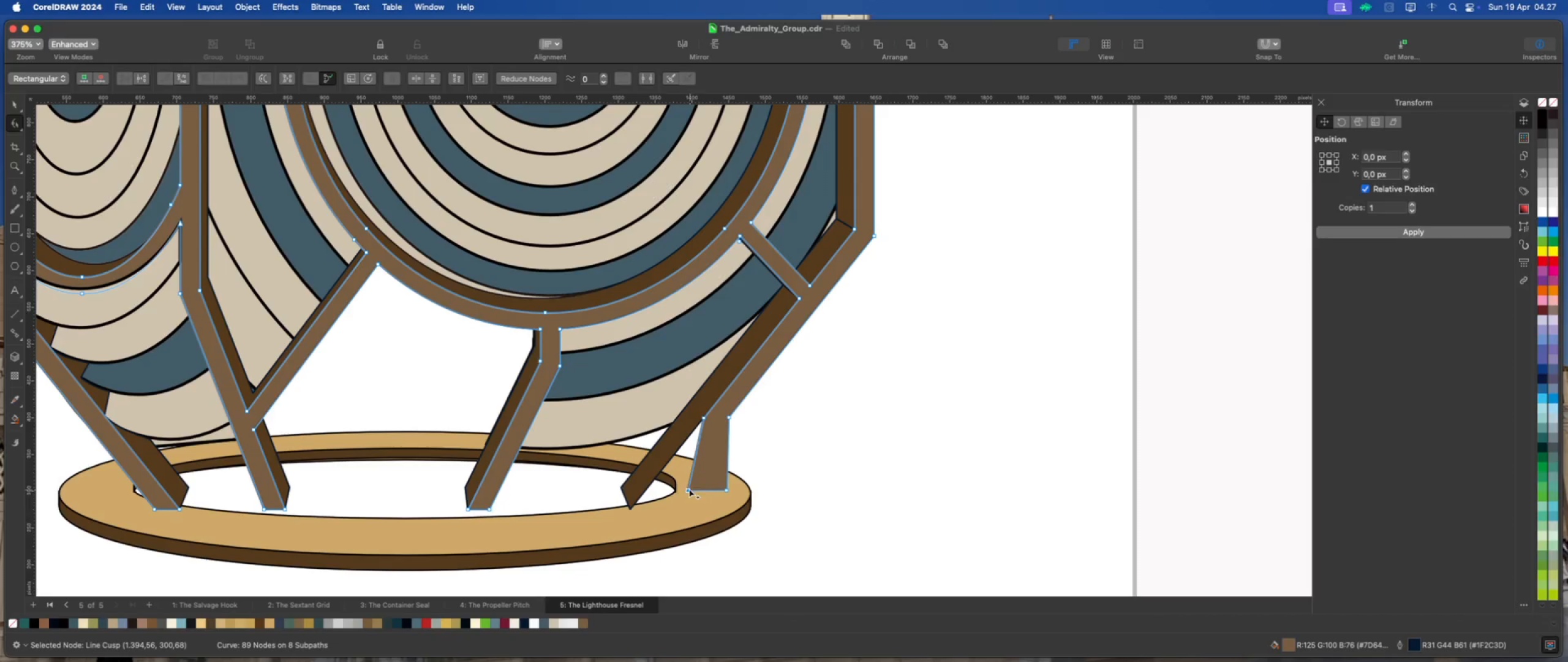 
left_click_drag(start_coordinate=[688, 489], to_coordinate=[676, 489])
 